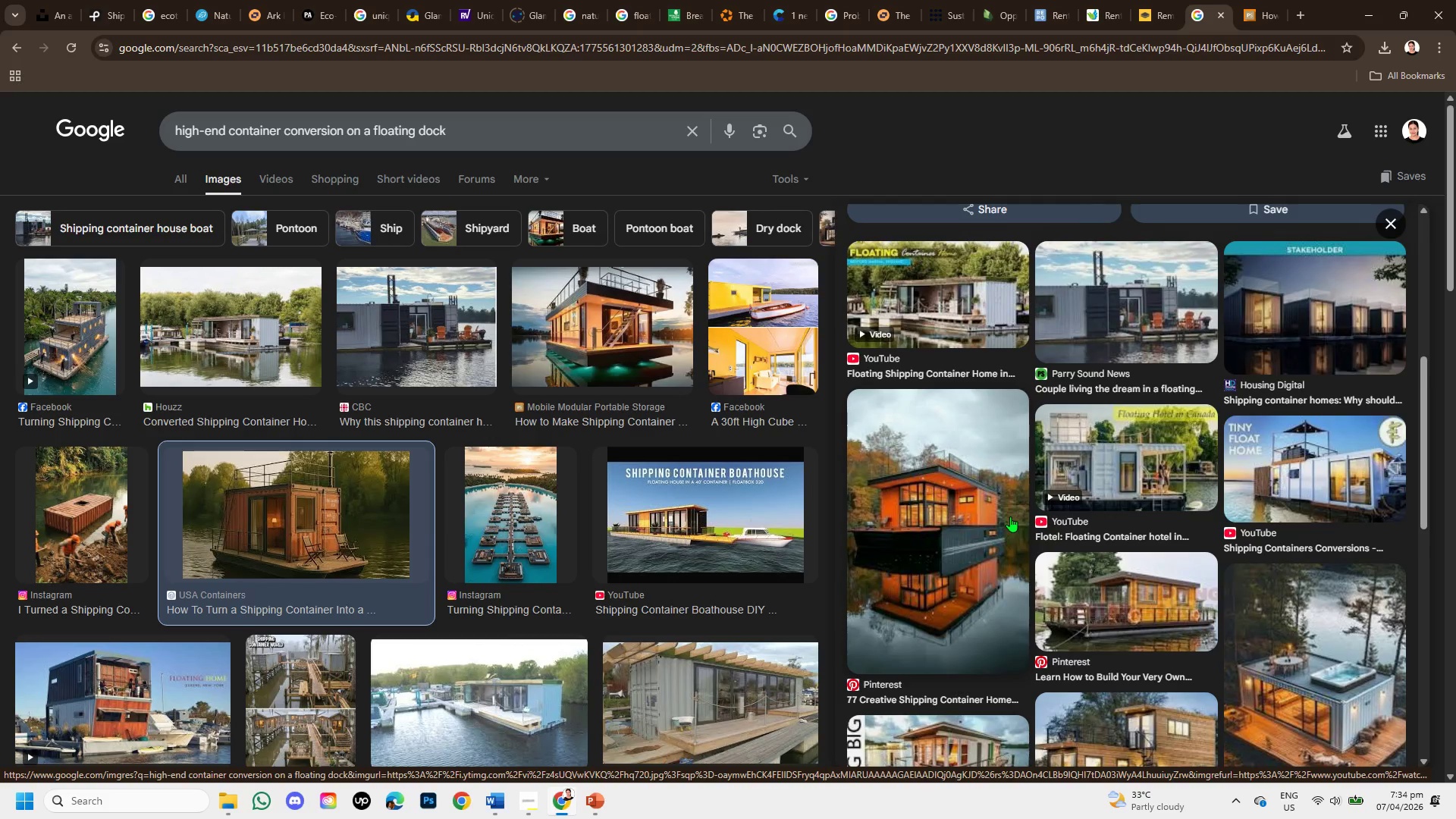 
wait(5.55)
 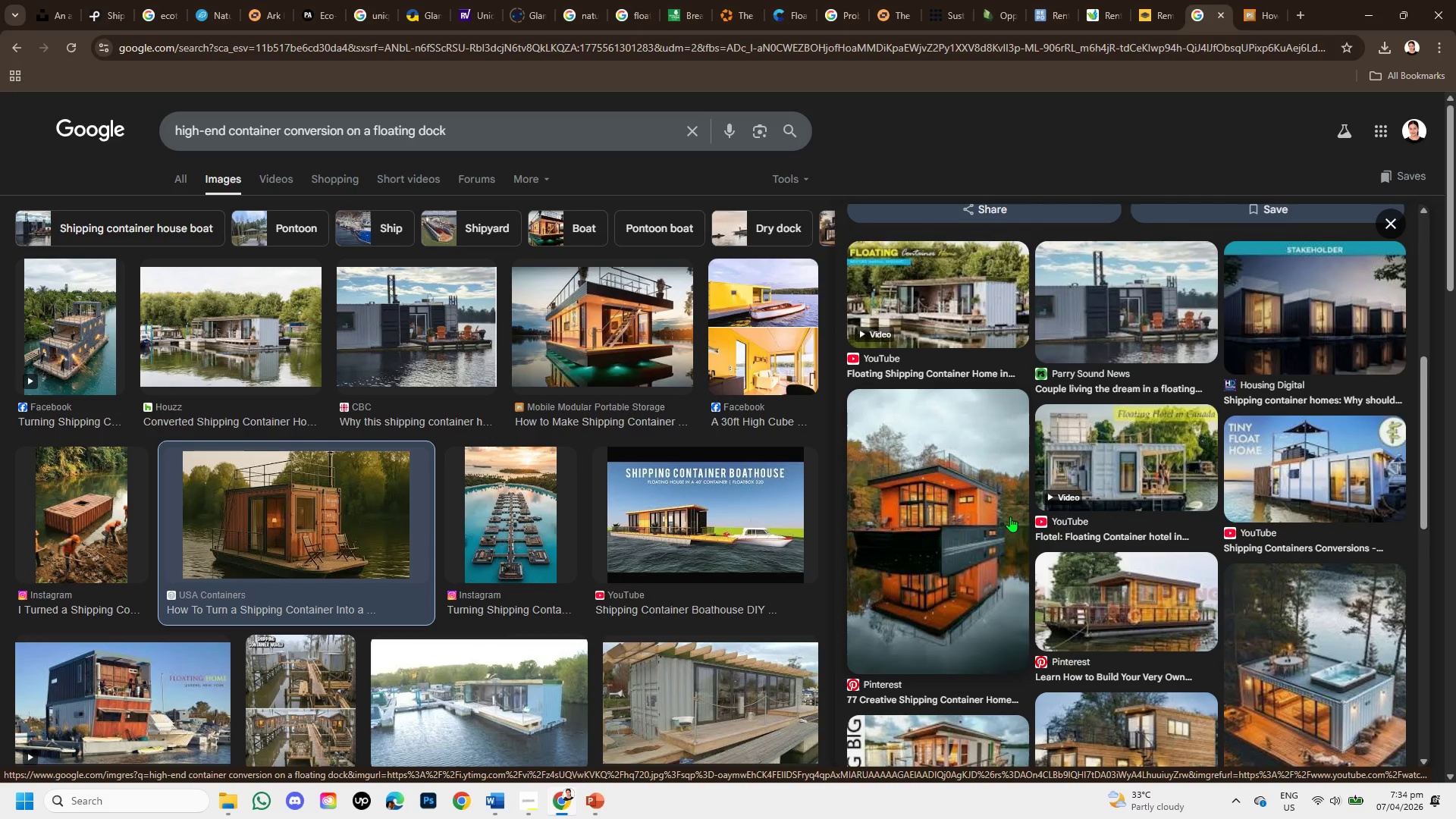 
scroll: coordinate [1224, 561], scroll_direction: down, amount: 1.0
 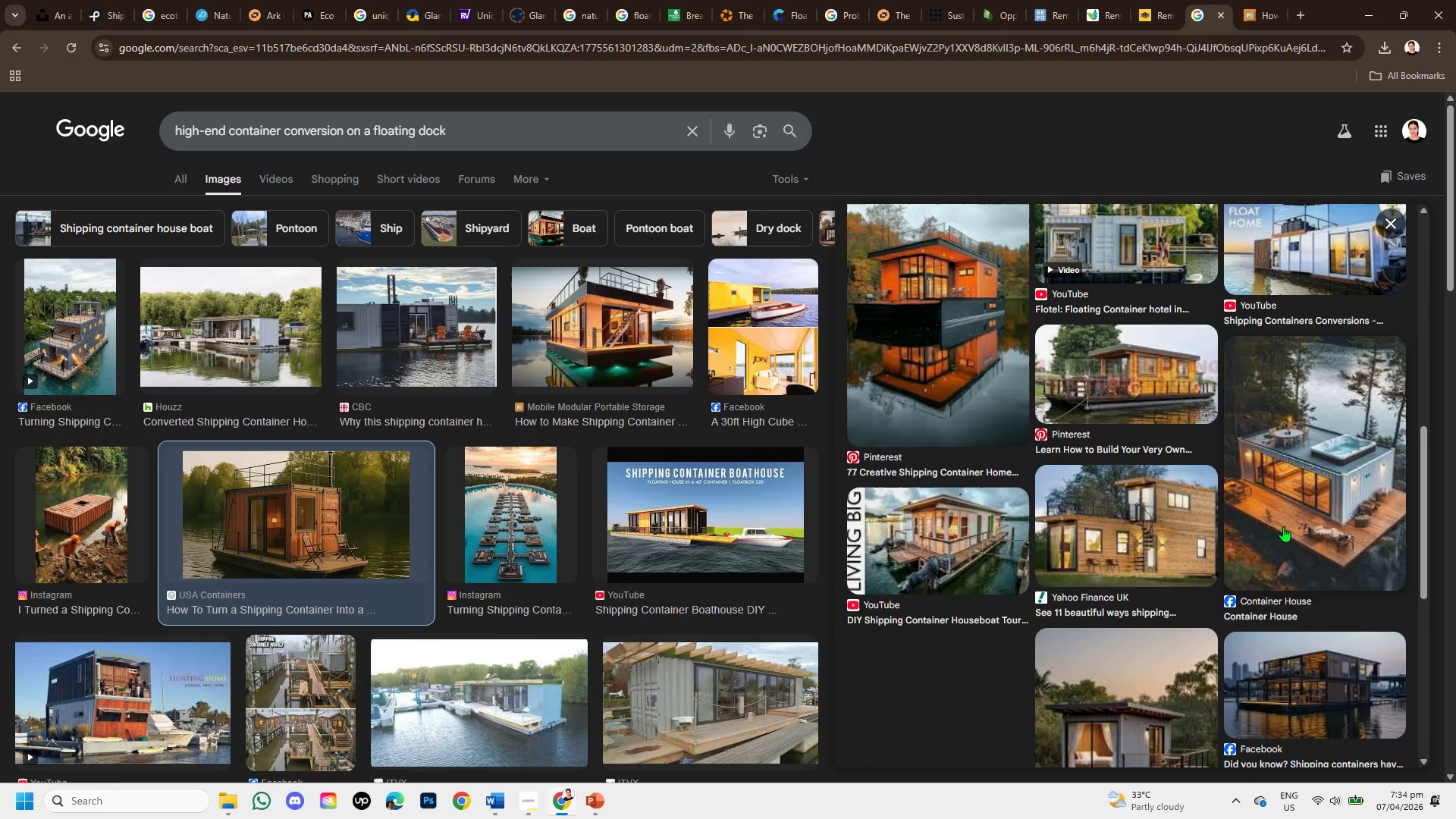 
left_click([1283, 526])
 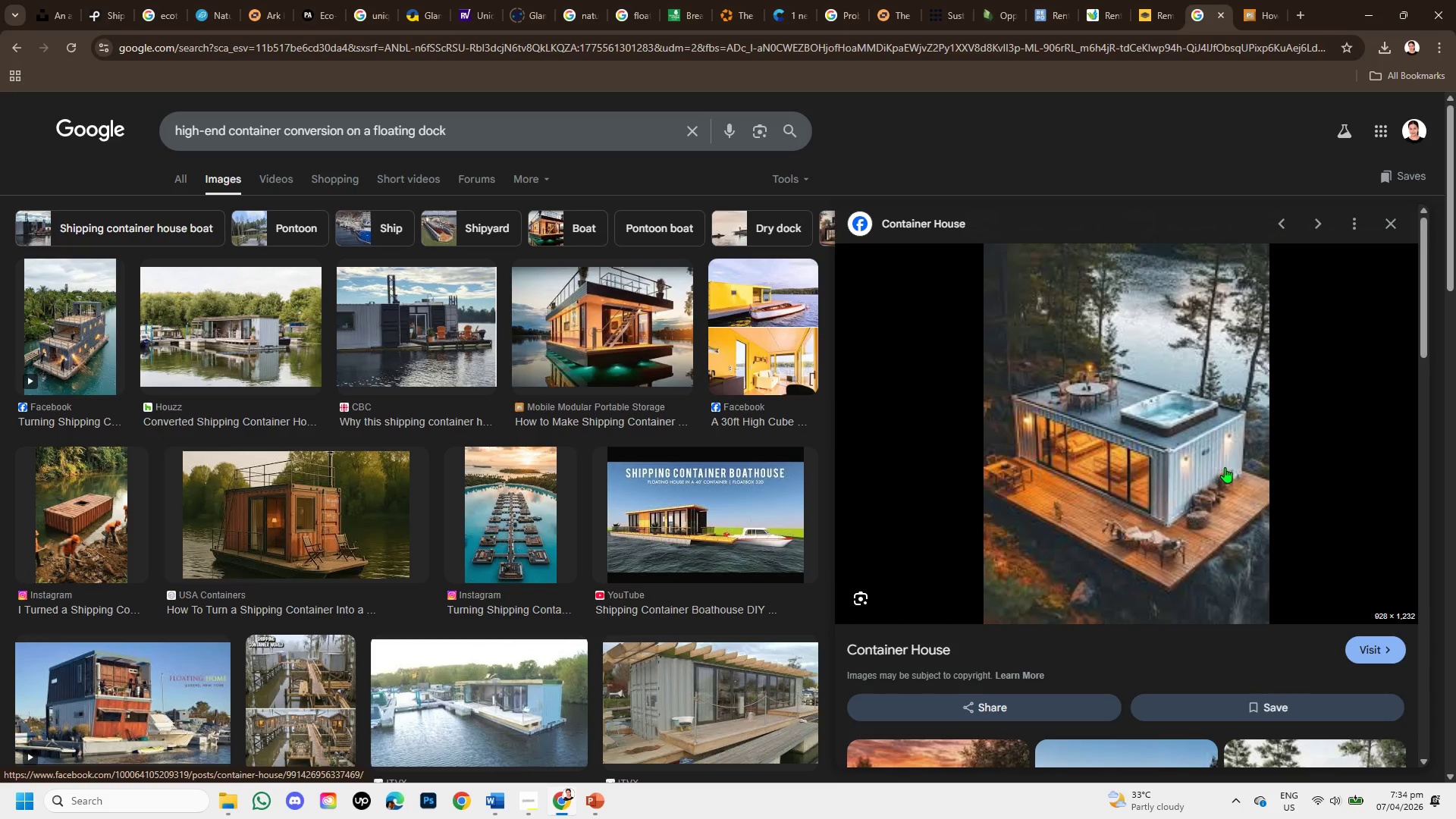 
wait(25.53)
 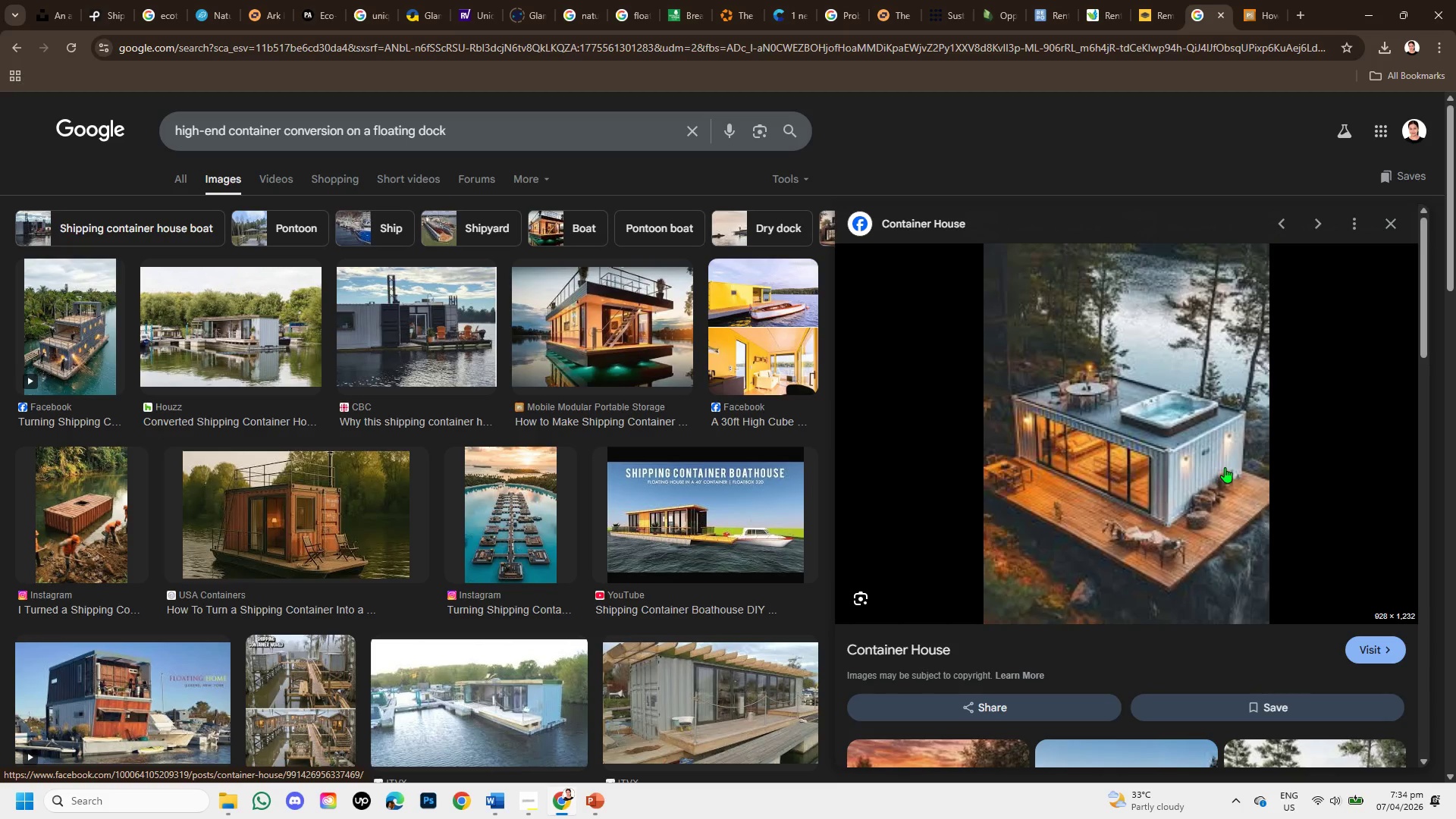 
scroll: coordinate [1203, 603], scroll_direction: down, amount: 3.0
 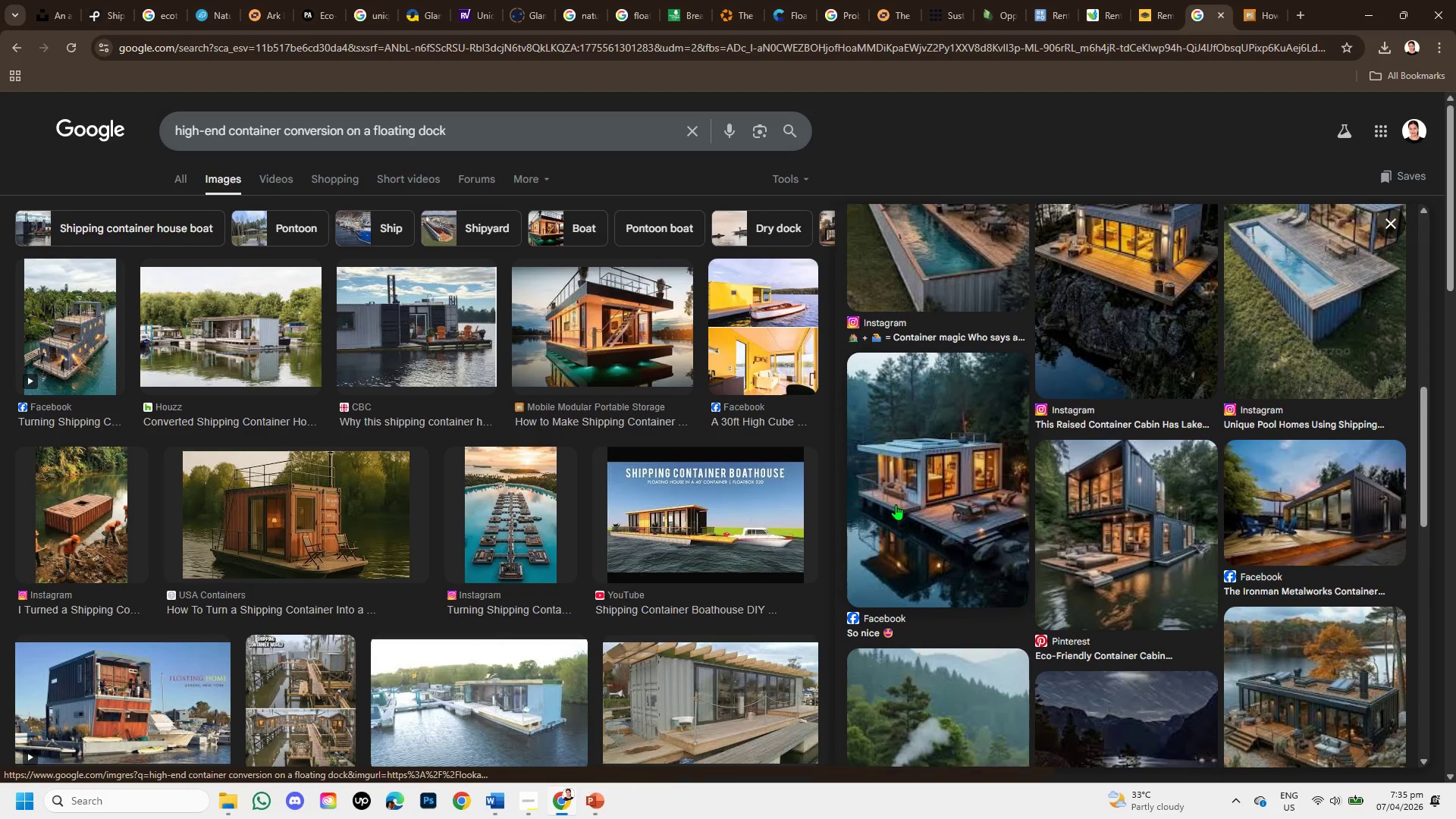 
left_click([1101, 529])
 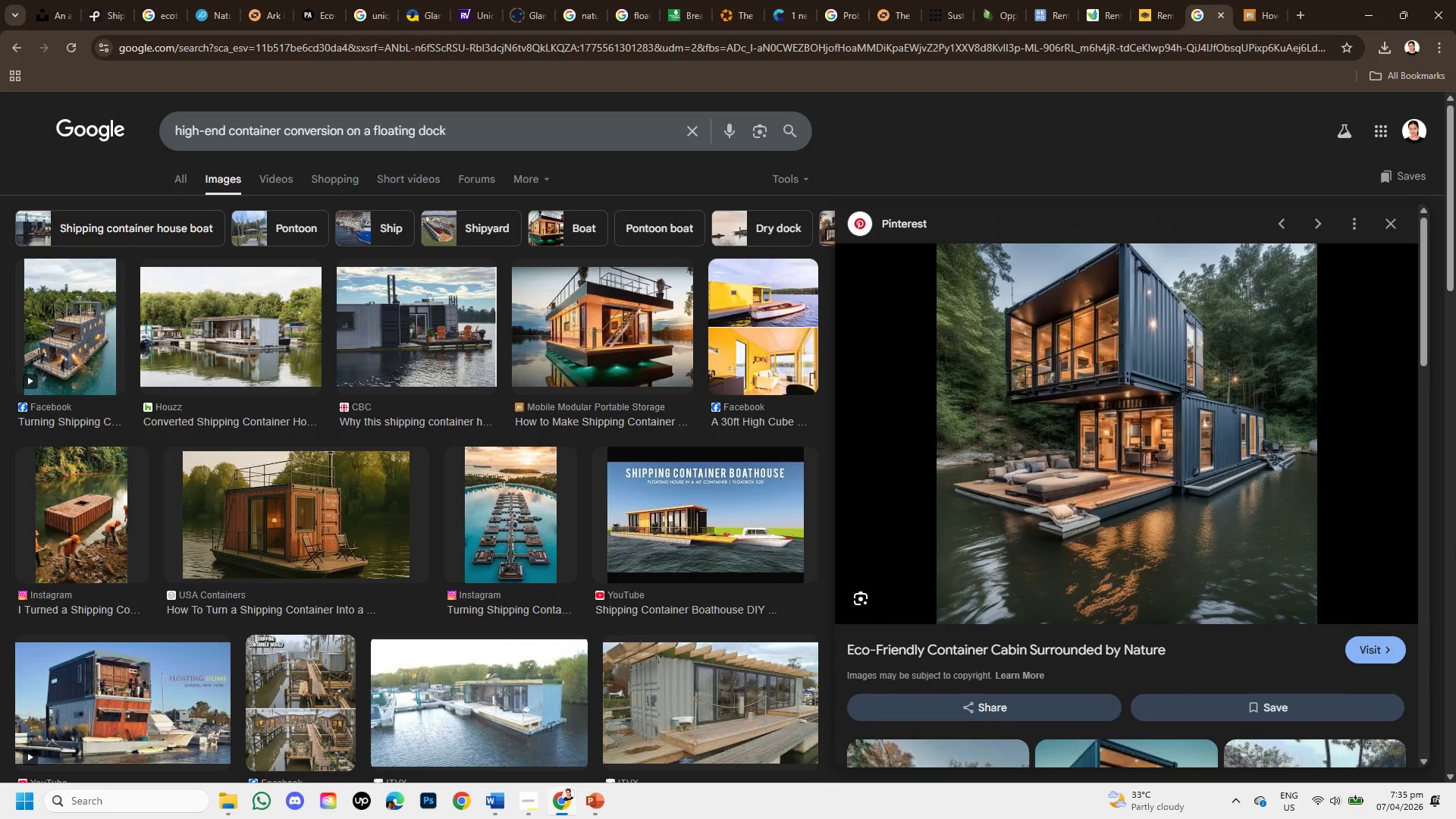 
wait(5.67)
 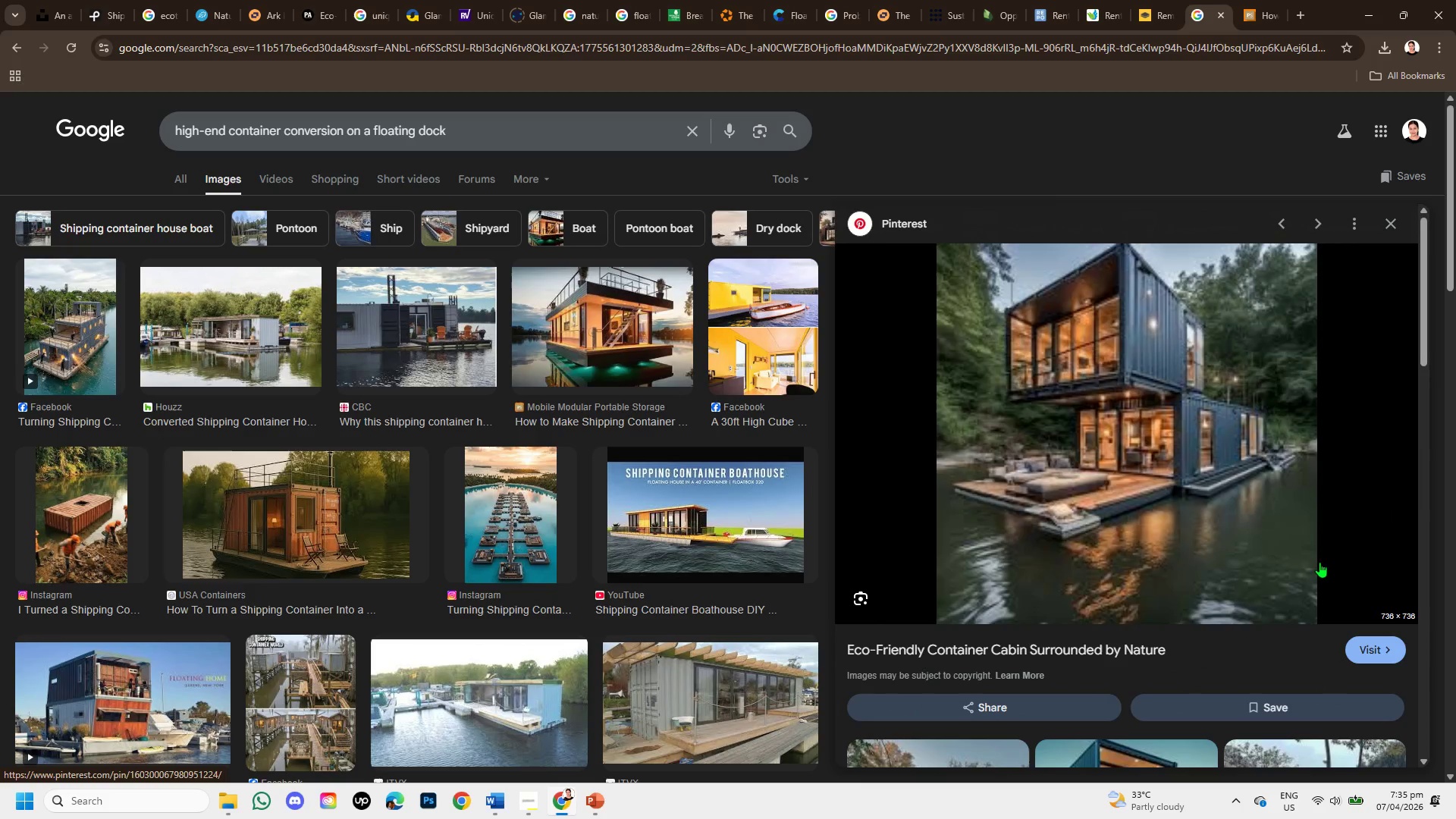 
scroll: coordinate [1195, 485], scroll_direction: down, amount: 2.0
 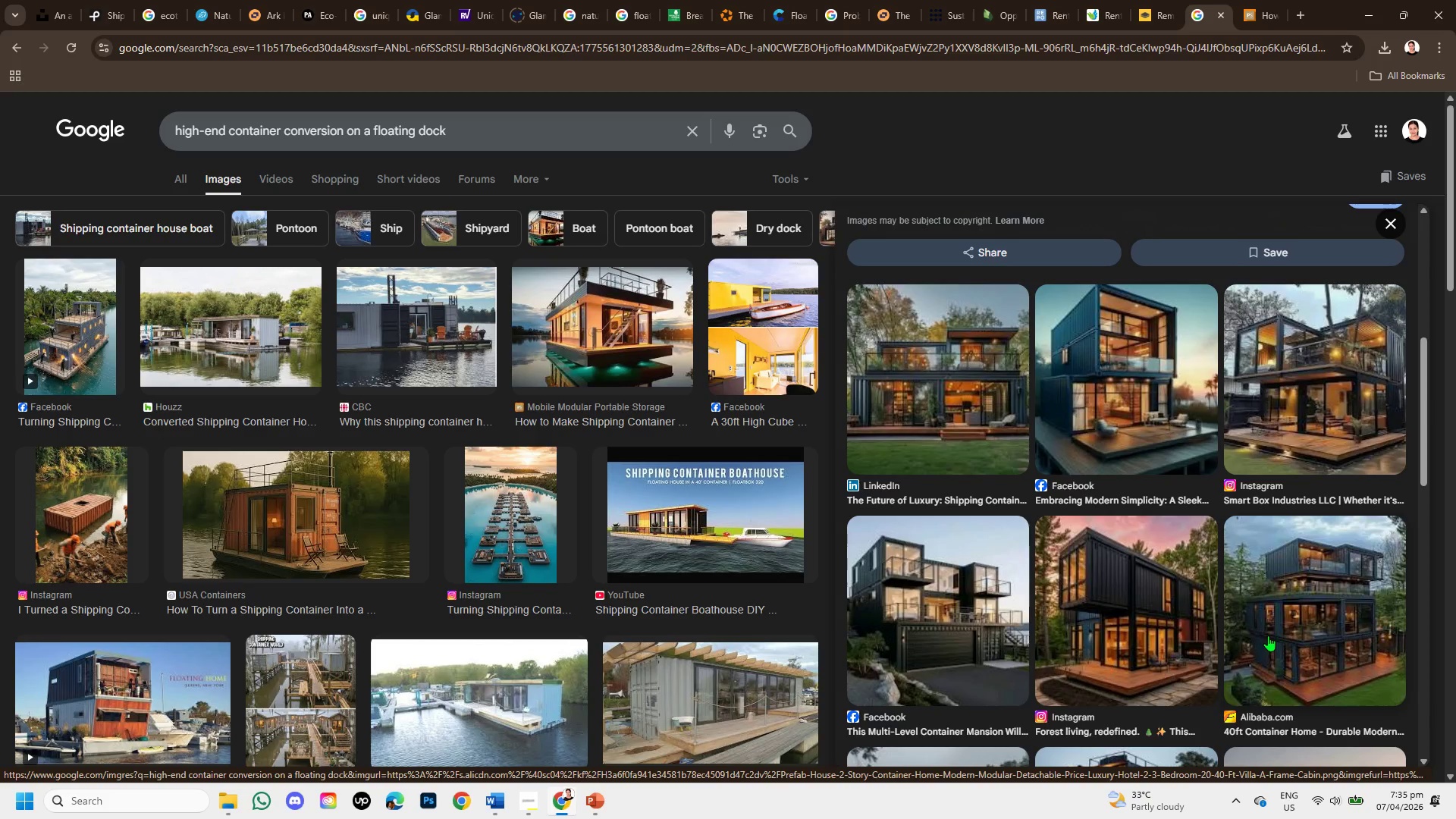 
wait(18.13)
 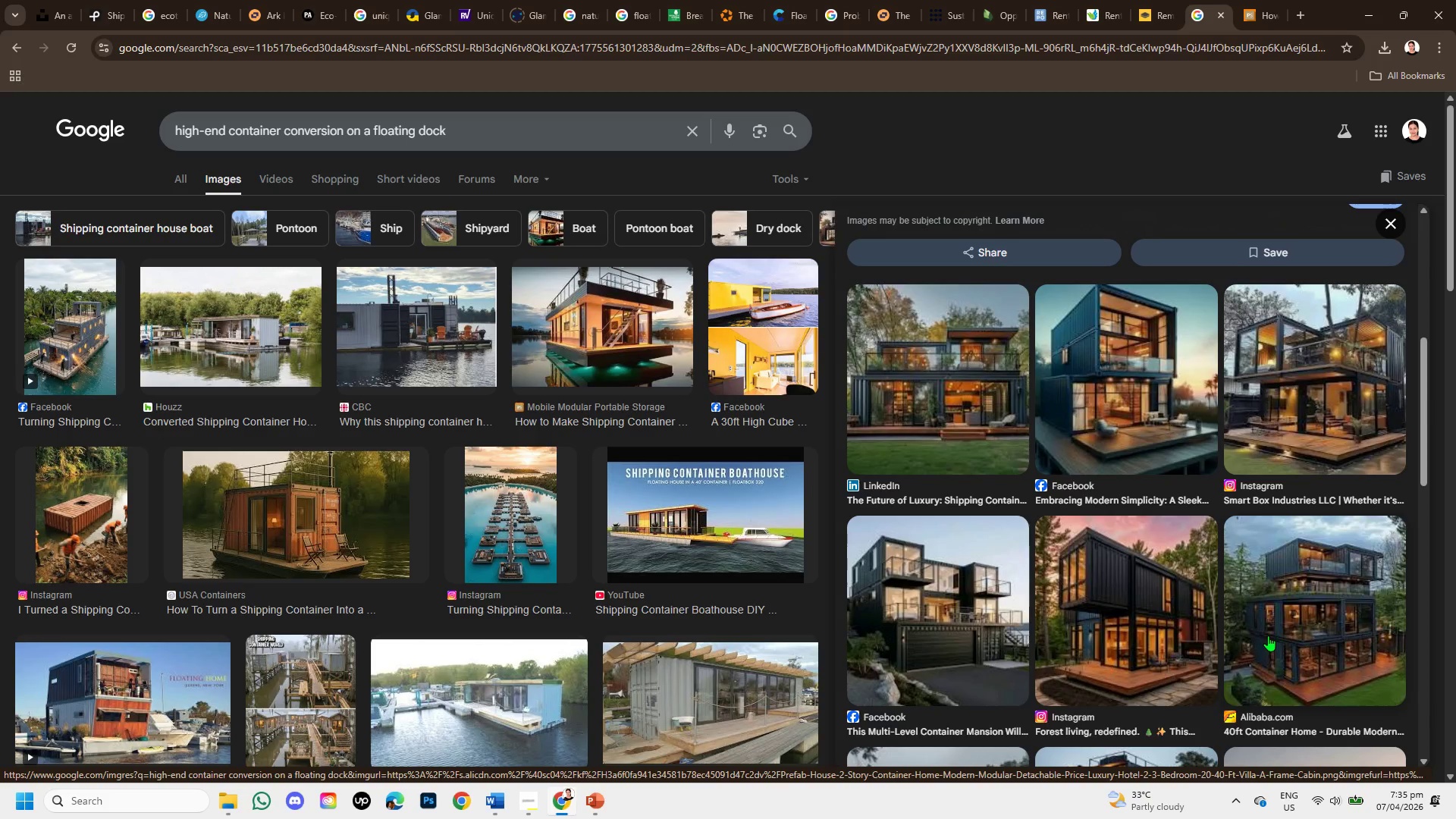 
scroll: coordinate [1309, 623], scroll_direction: down, amount: 3.0
 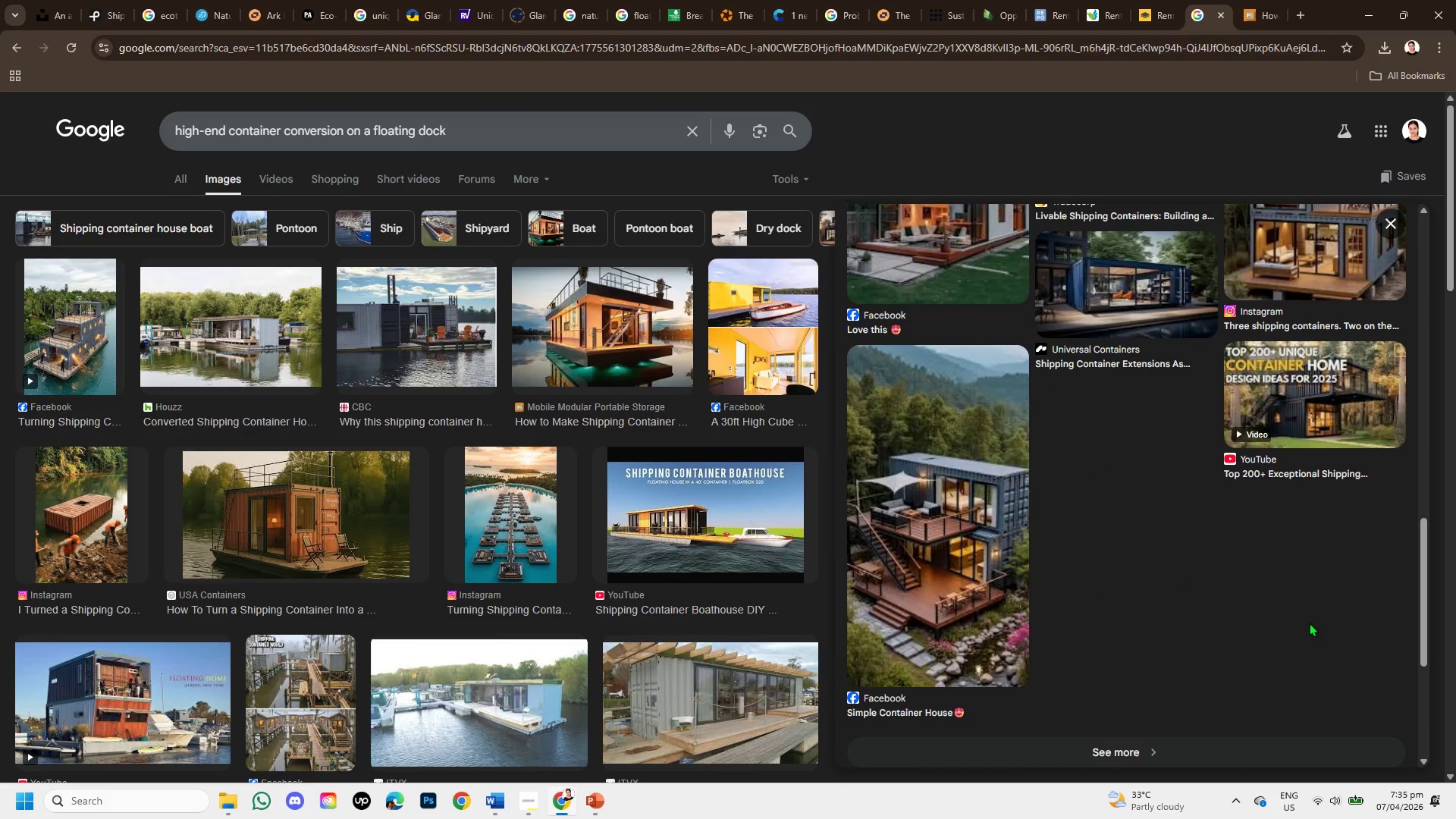 
scroll: coordinate [1305, 613], scroll_direction: up, amount: 8.0
 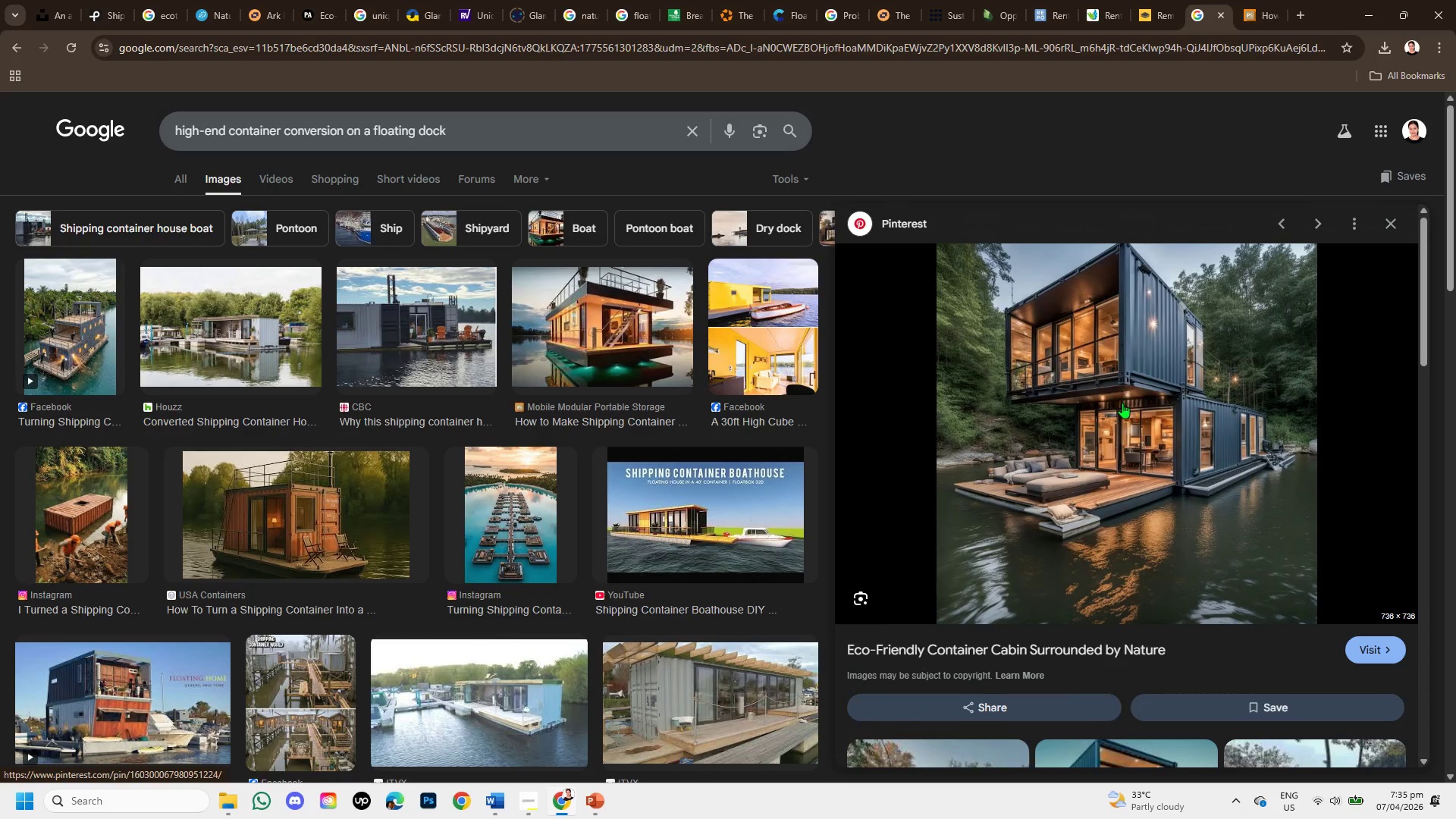 
right_click([1122, 403])
 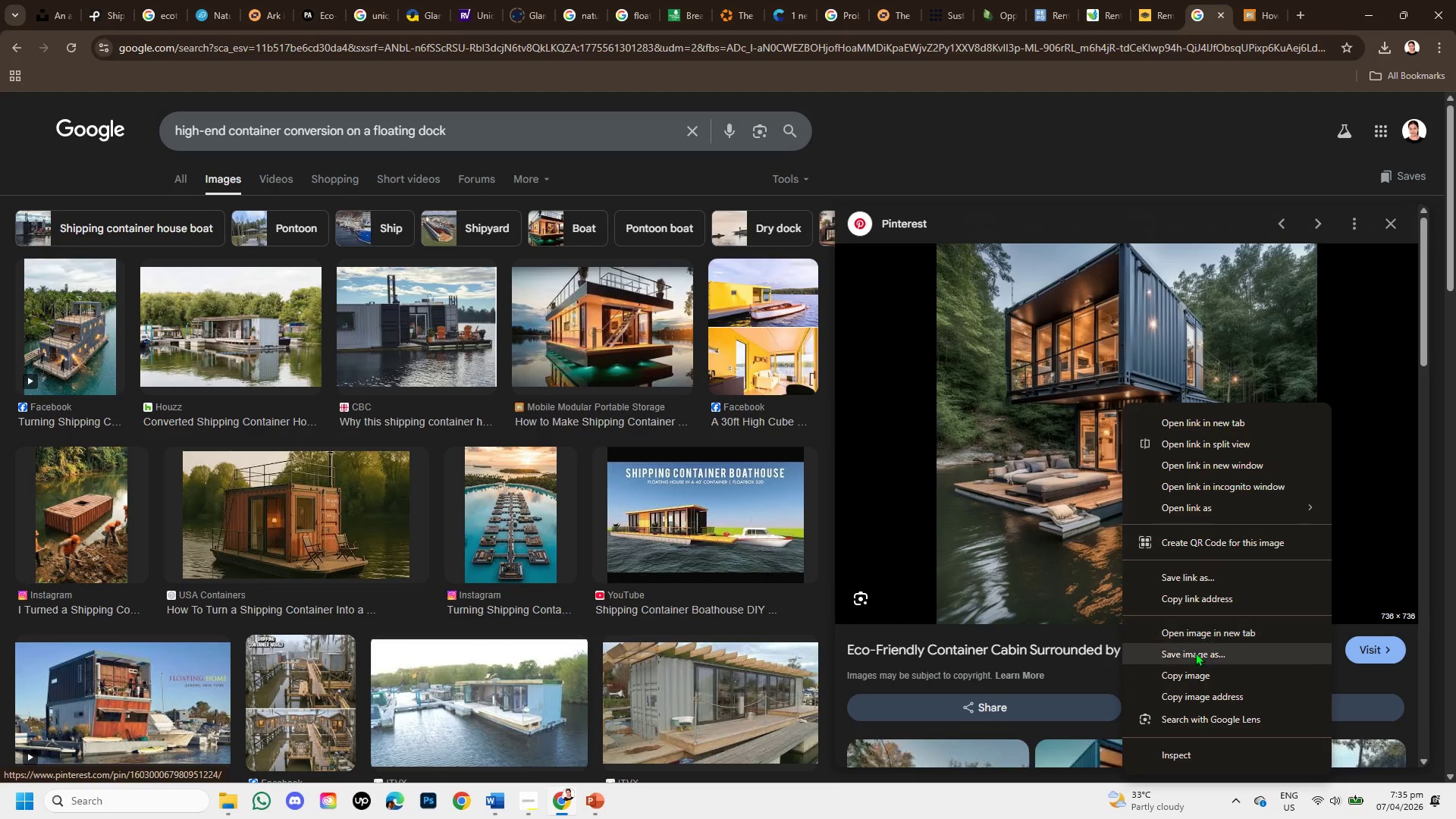 
left_click([1192, 657])
 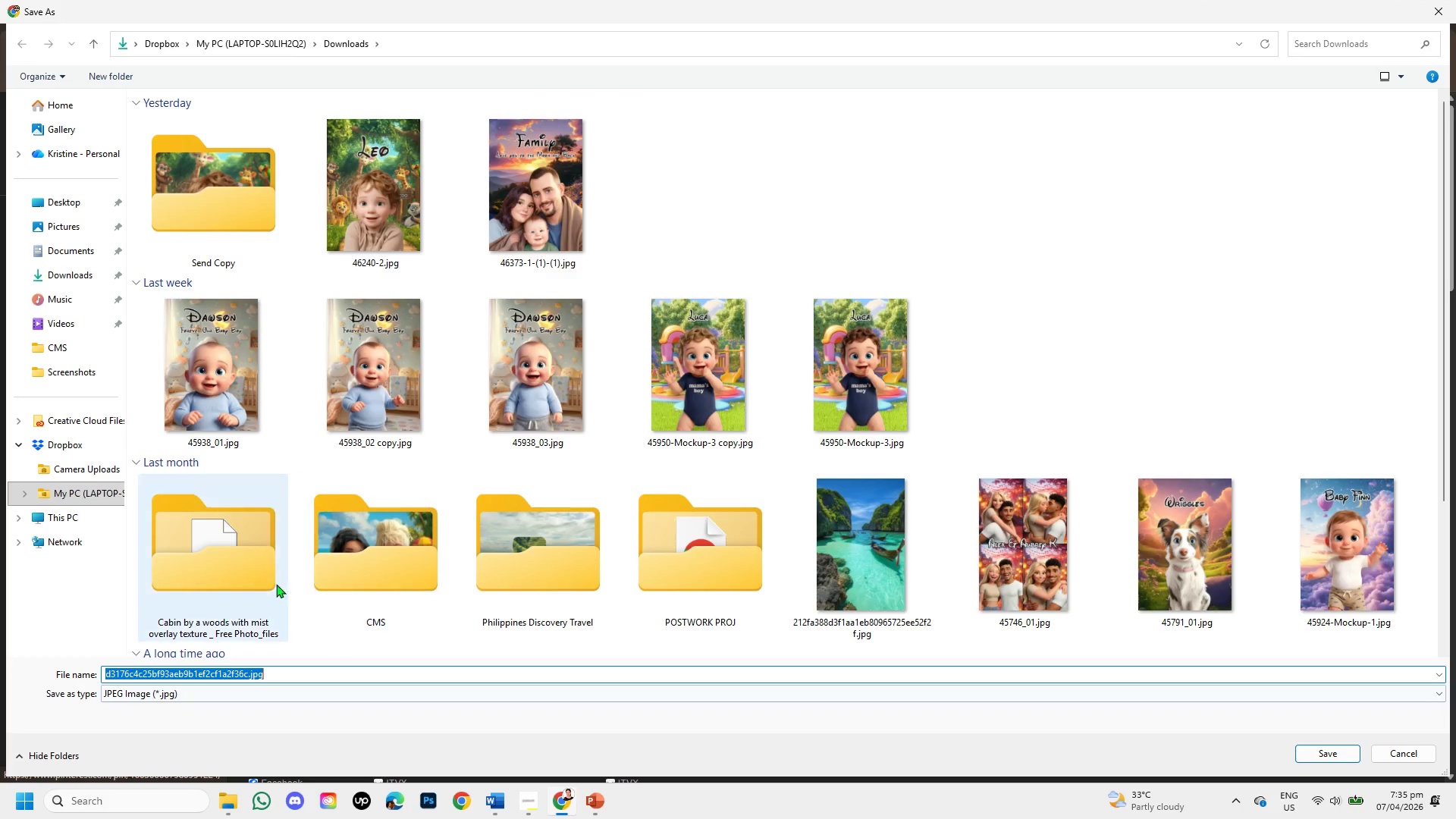 
left_click([62, 281])
 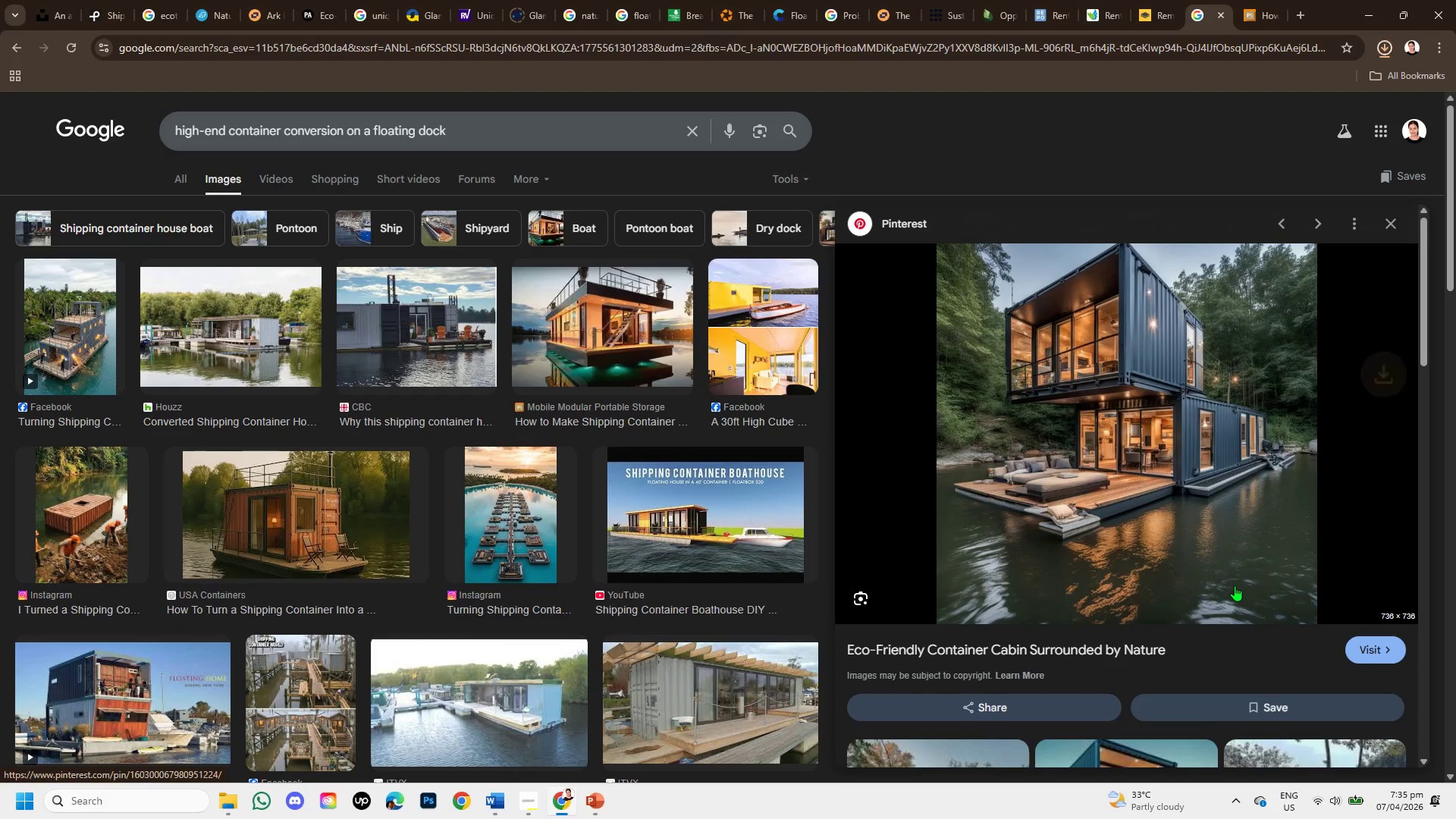 
wait(5.7)
 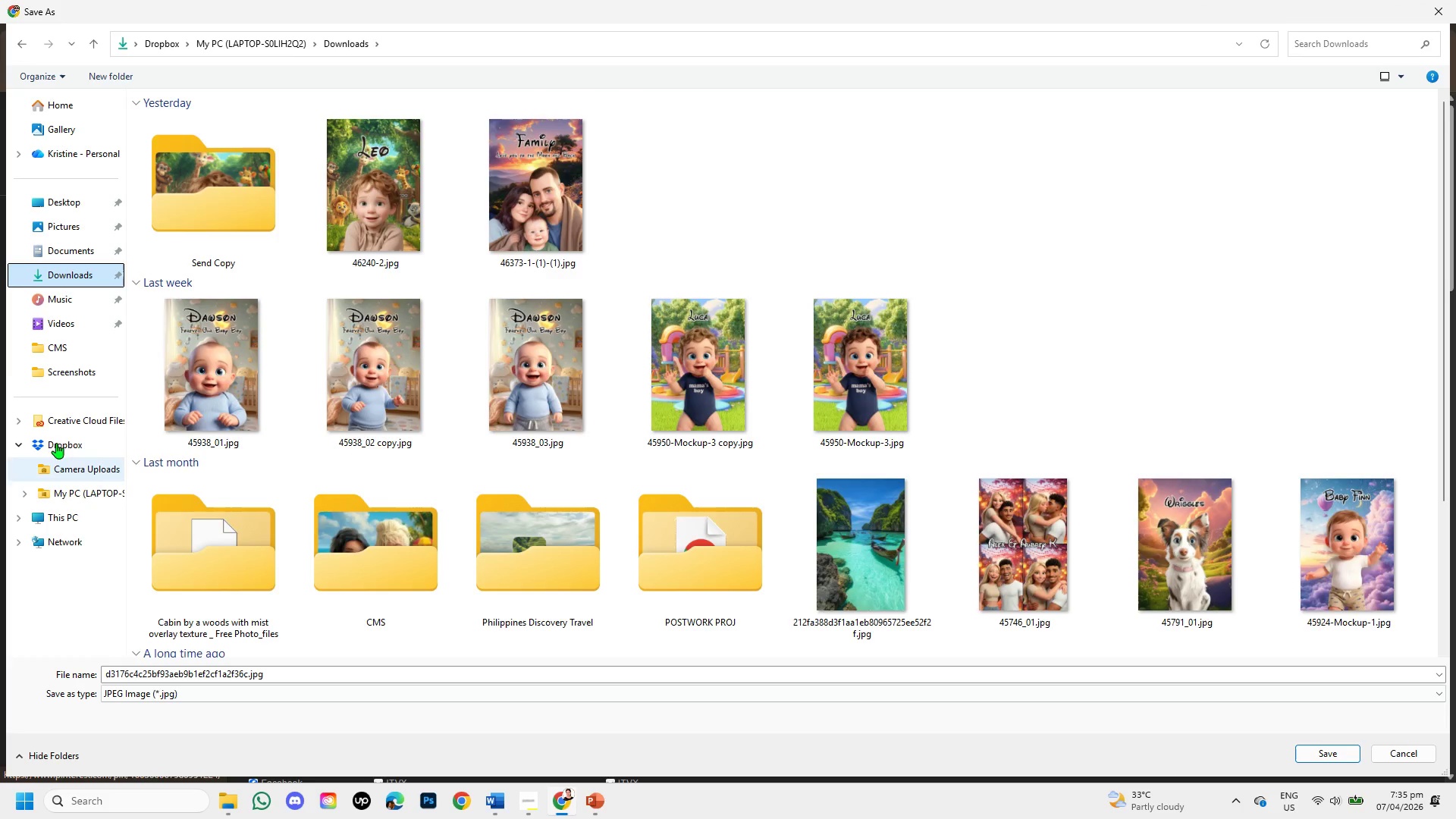 
scroll: coordinate [1234, 585], scroll_direction: down, amount: 2.0
 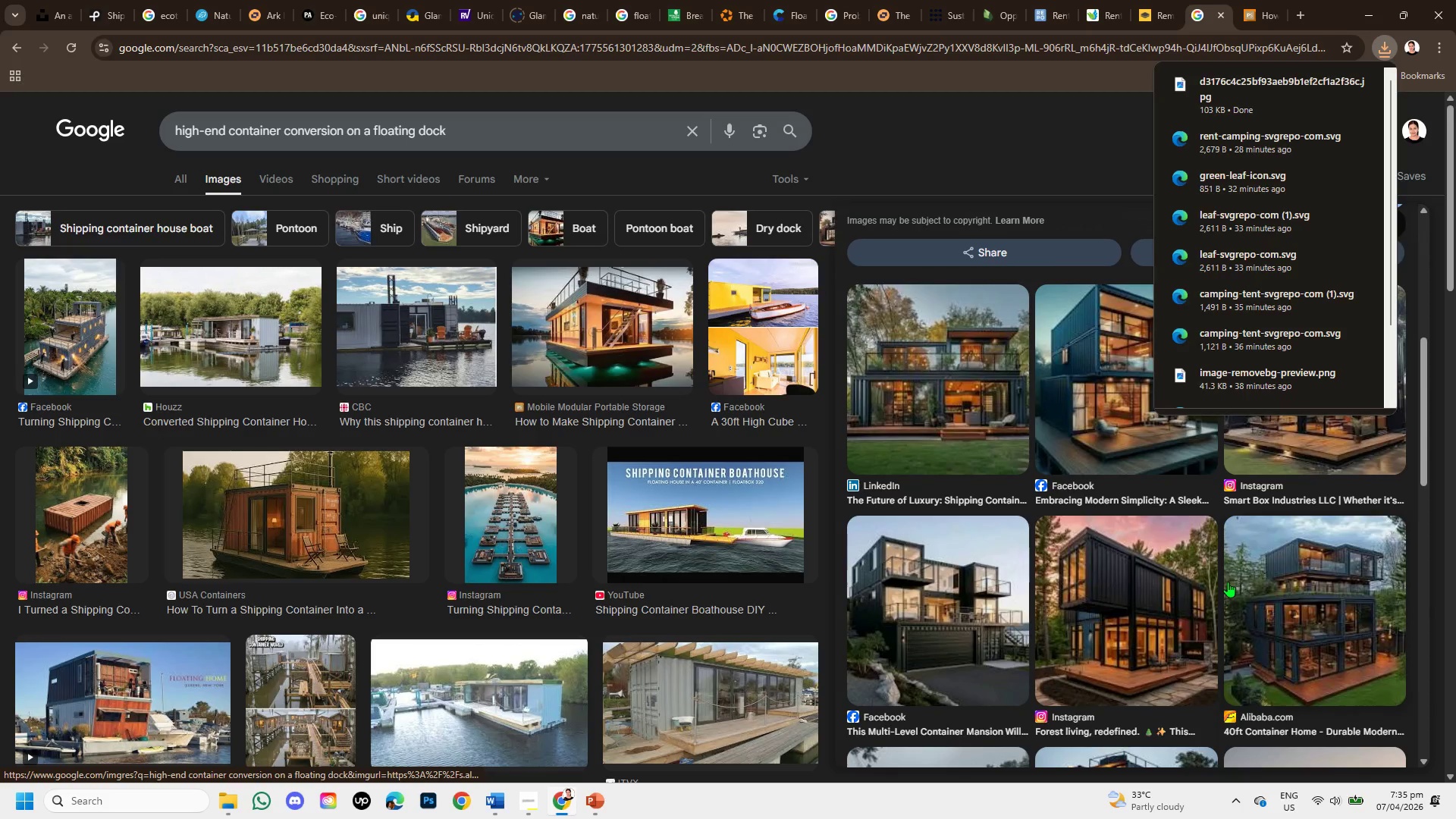 
scroll: coordinate [1227, 581], scroll_direction: up, amount: 3.0
 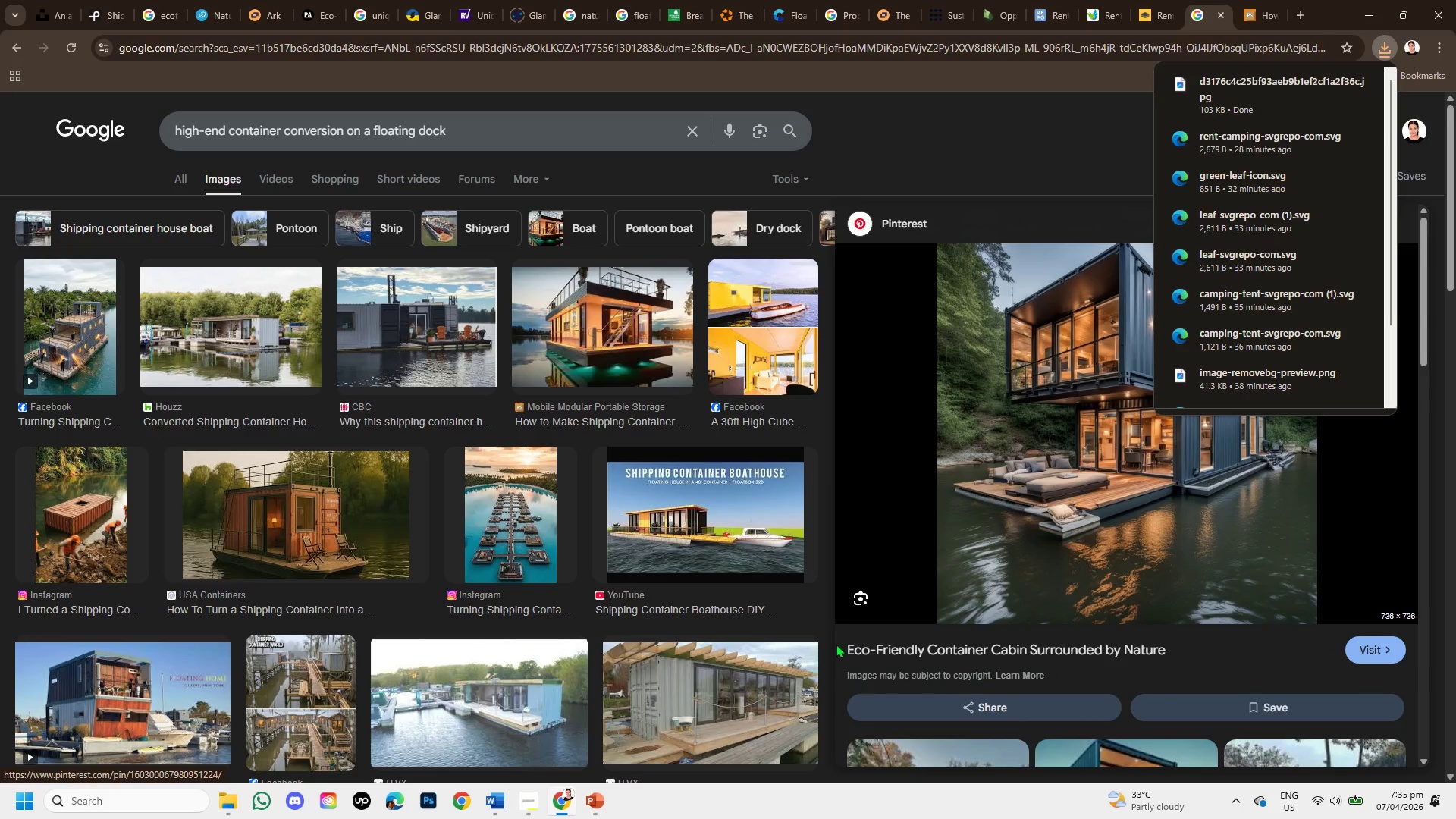 
left_click_drag(start_coordinate=[836, 644], to_coordinate=[1165, 653])
 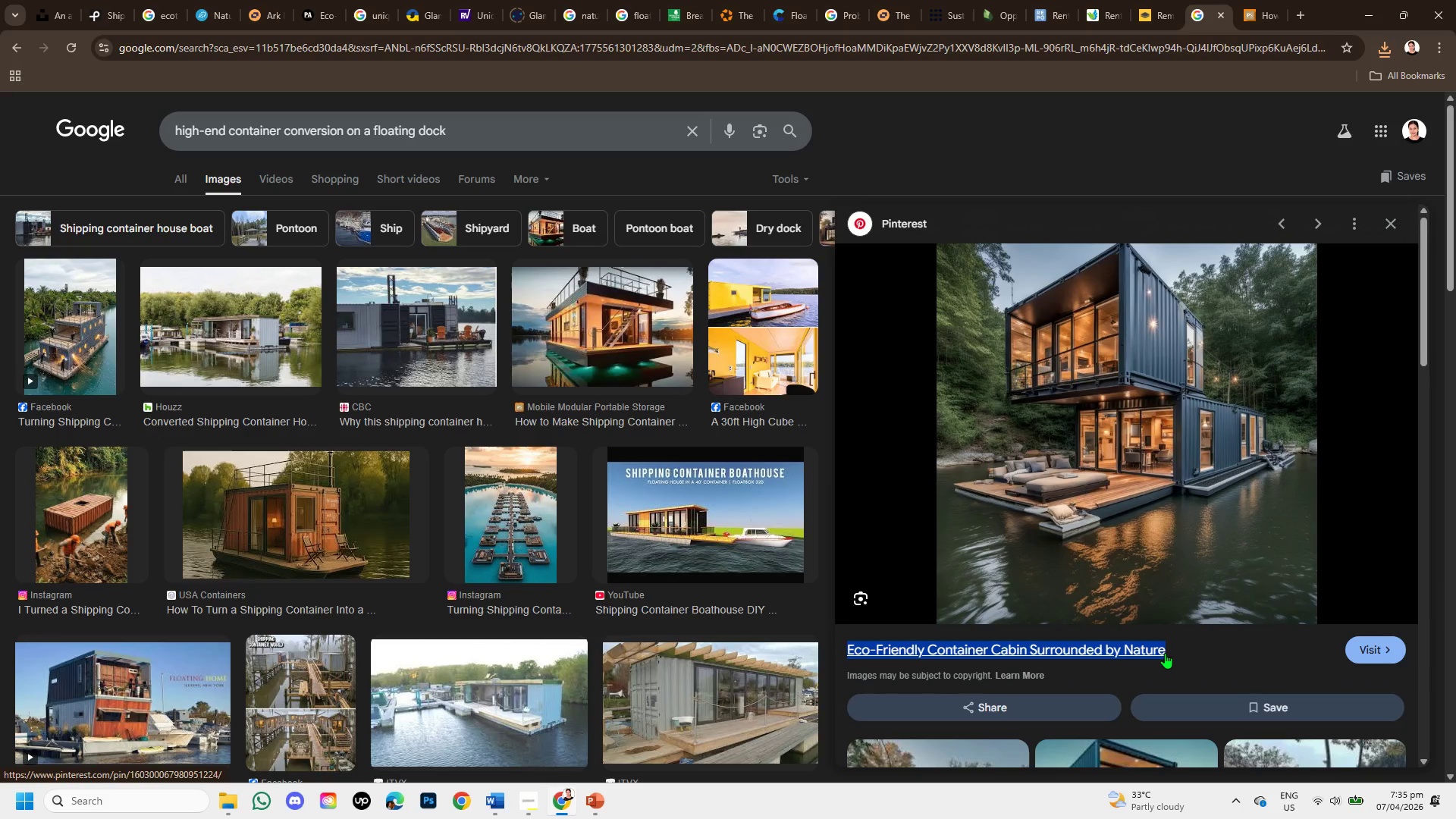 
key(Control+C)
 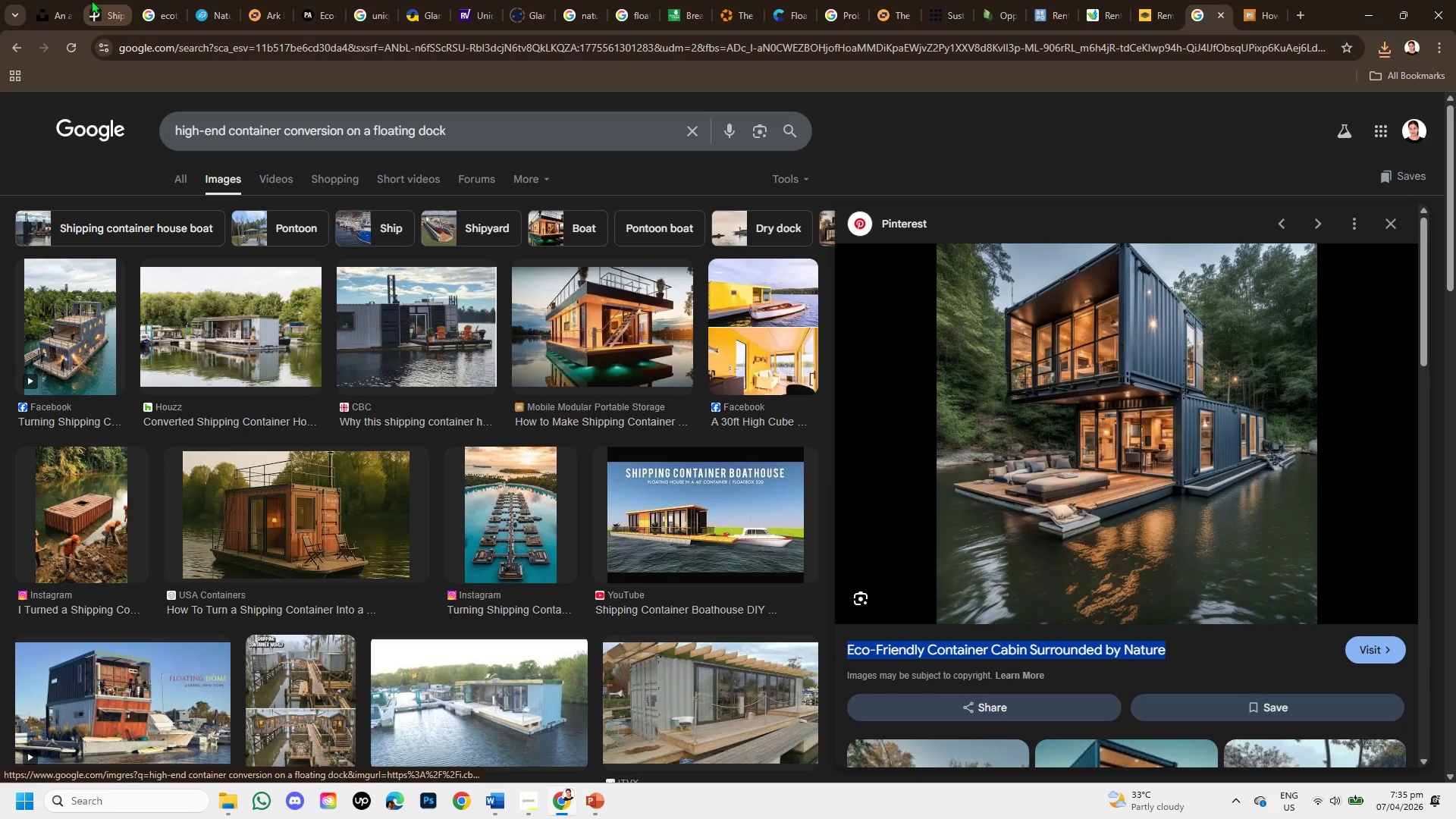 
left_click([89, 0])
 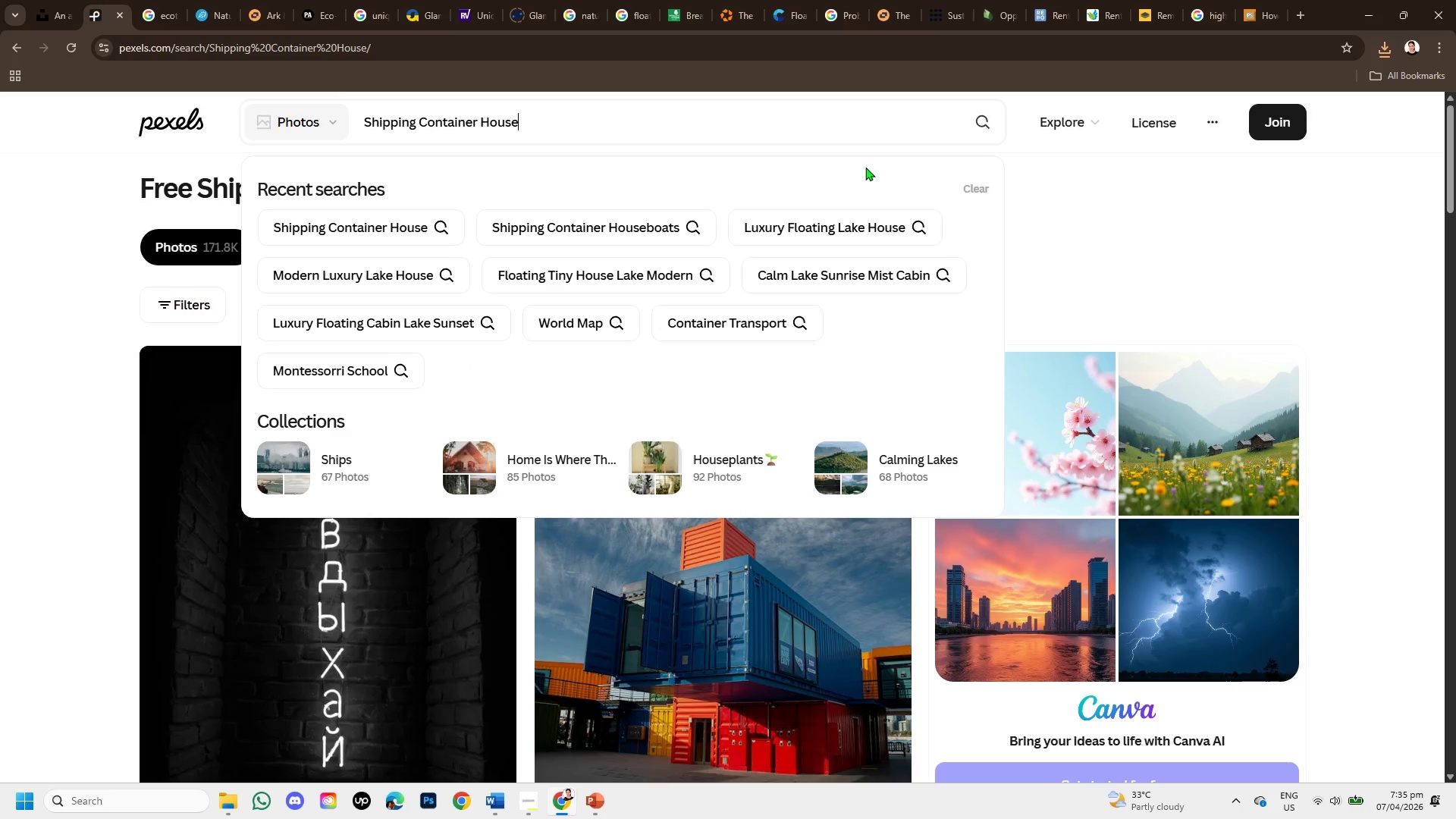 
hold_key(key=Backspace, duration=1.42)
 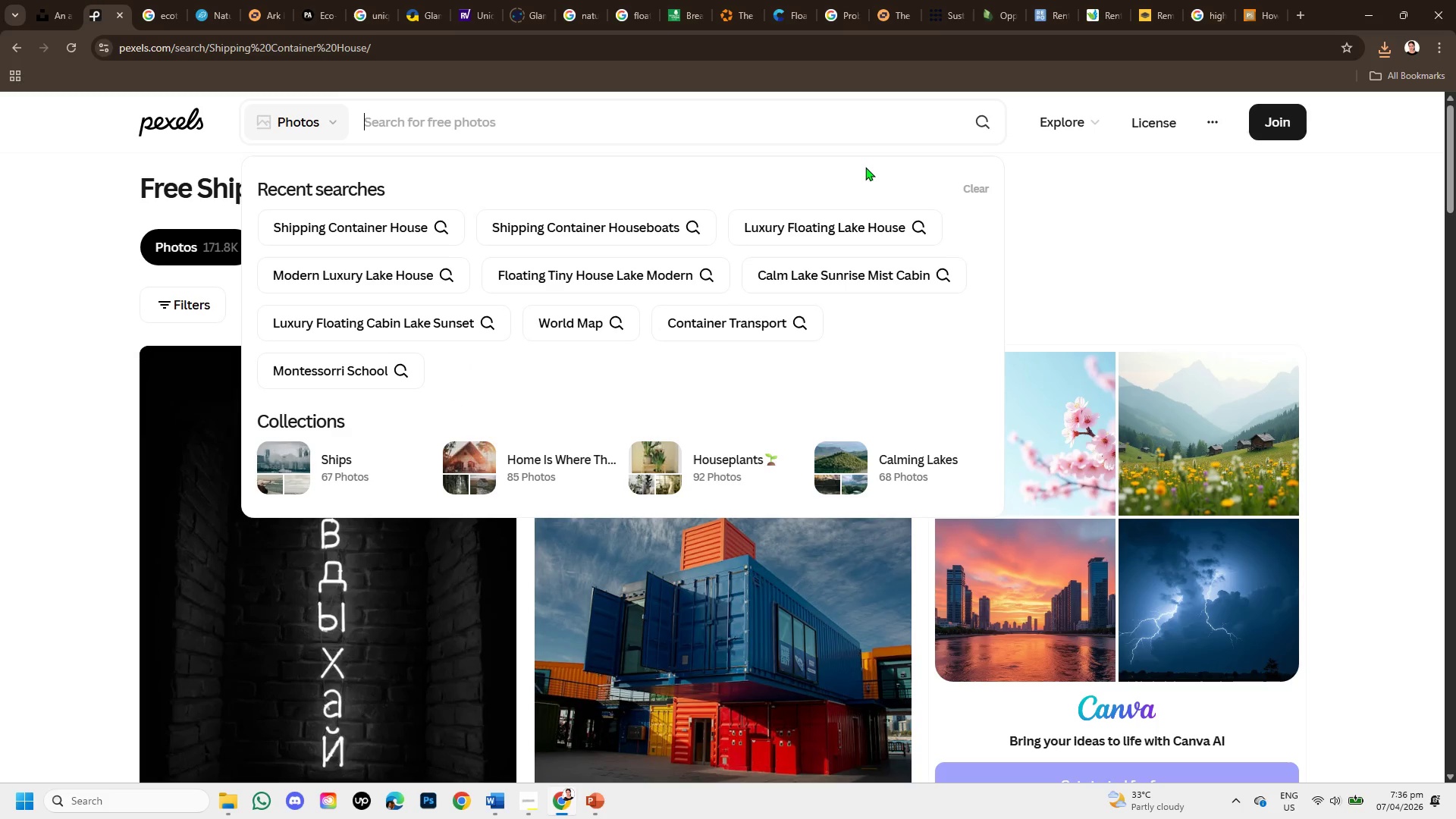 
key(Control+V)
 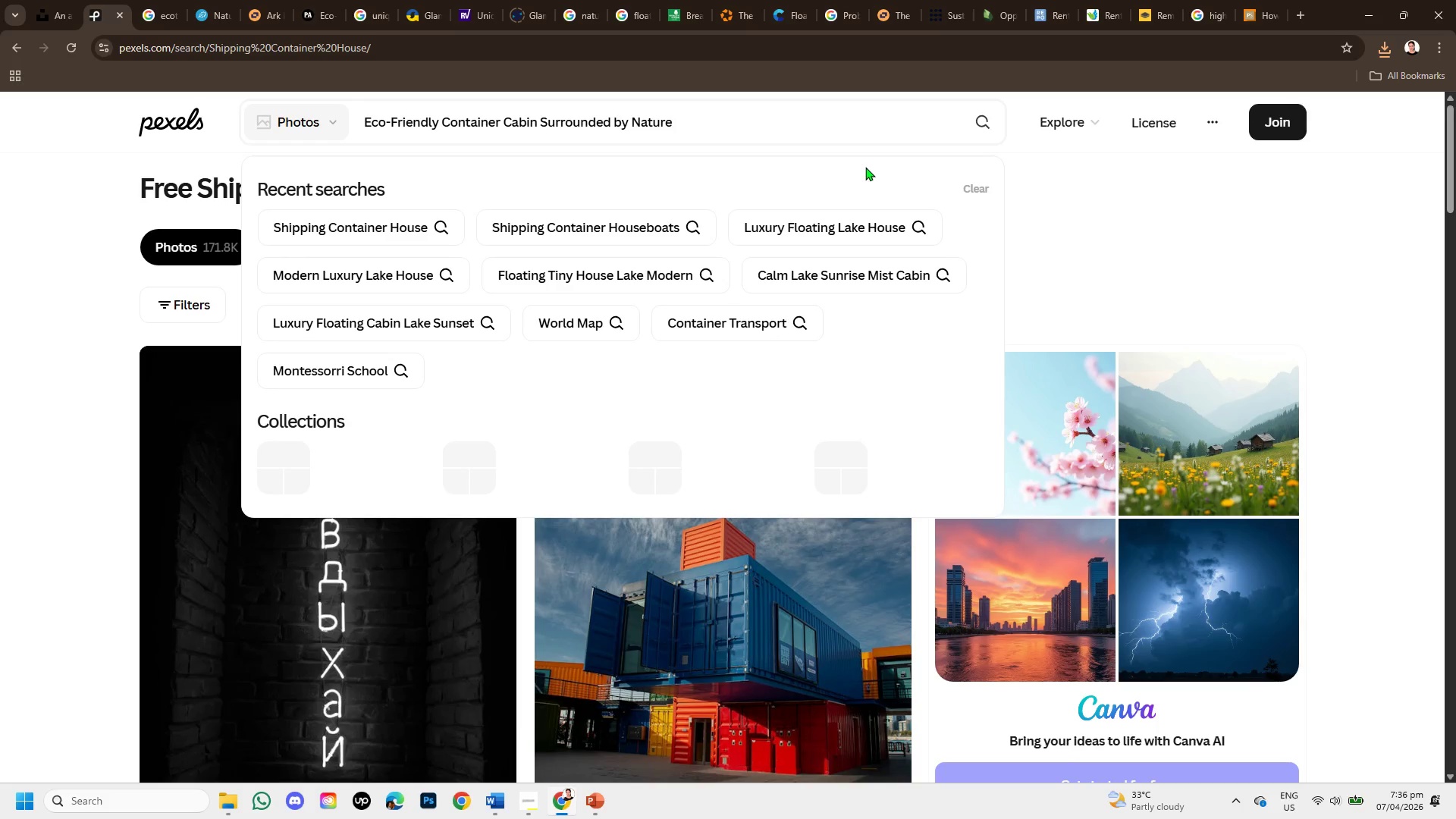 
key(Enter)
 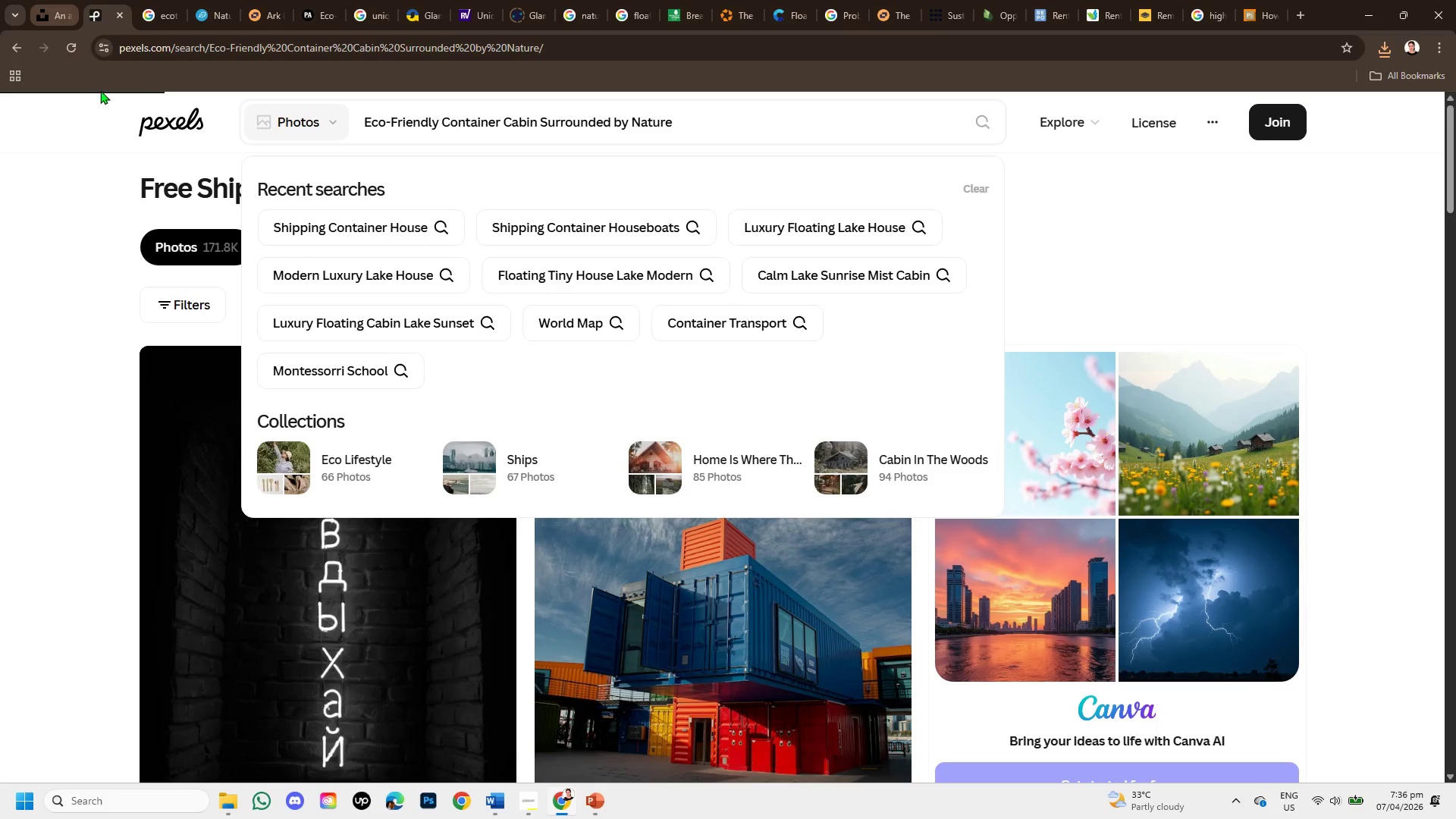 
left_click([66, 0])
 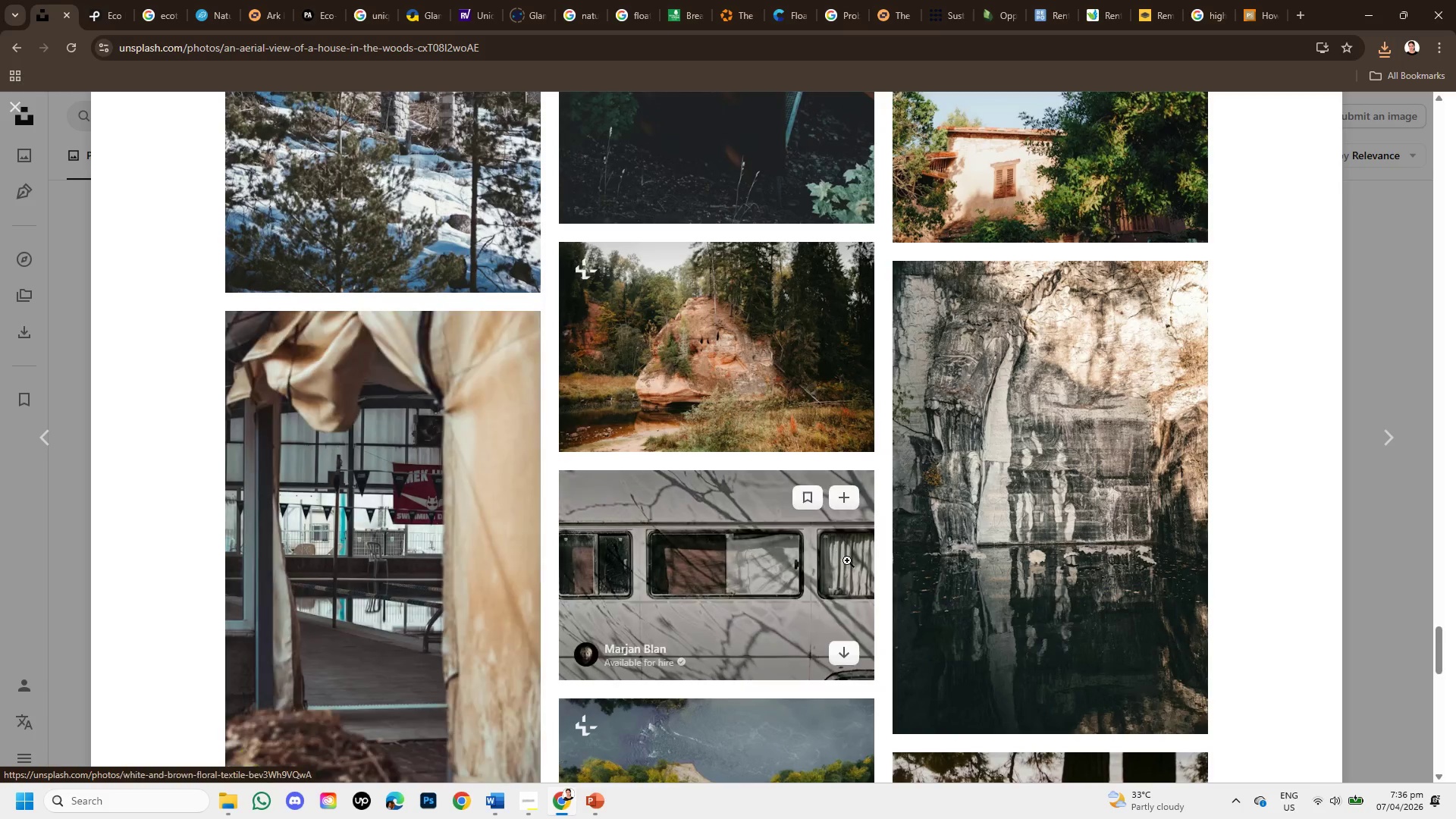 
scroll: coordinate [834, 520], scroll_direction: down, amount: 4.0
 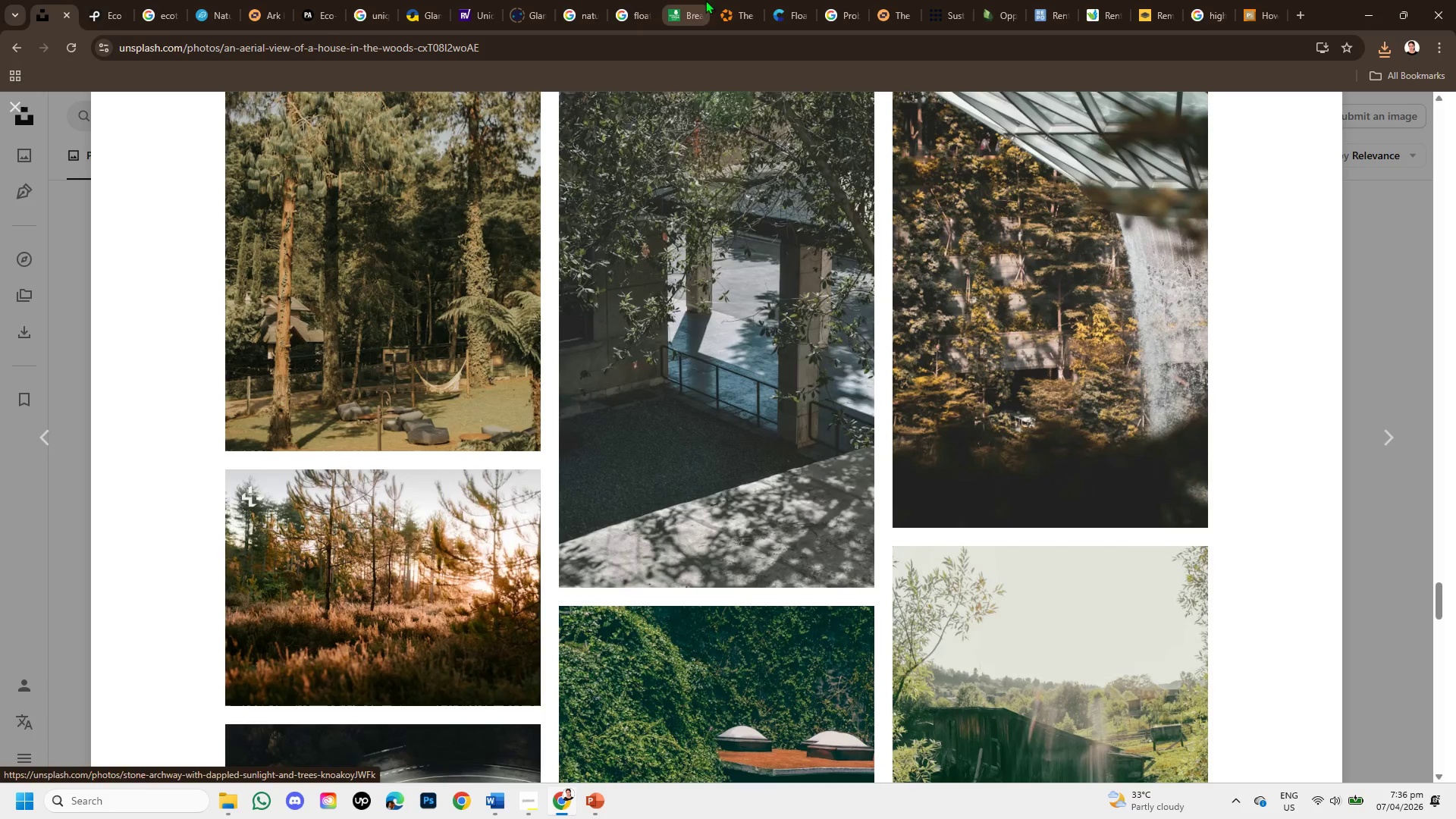 
scroll: coordinate [367, 158], scroll_direction: up, amount: 16.0
 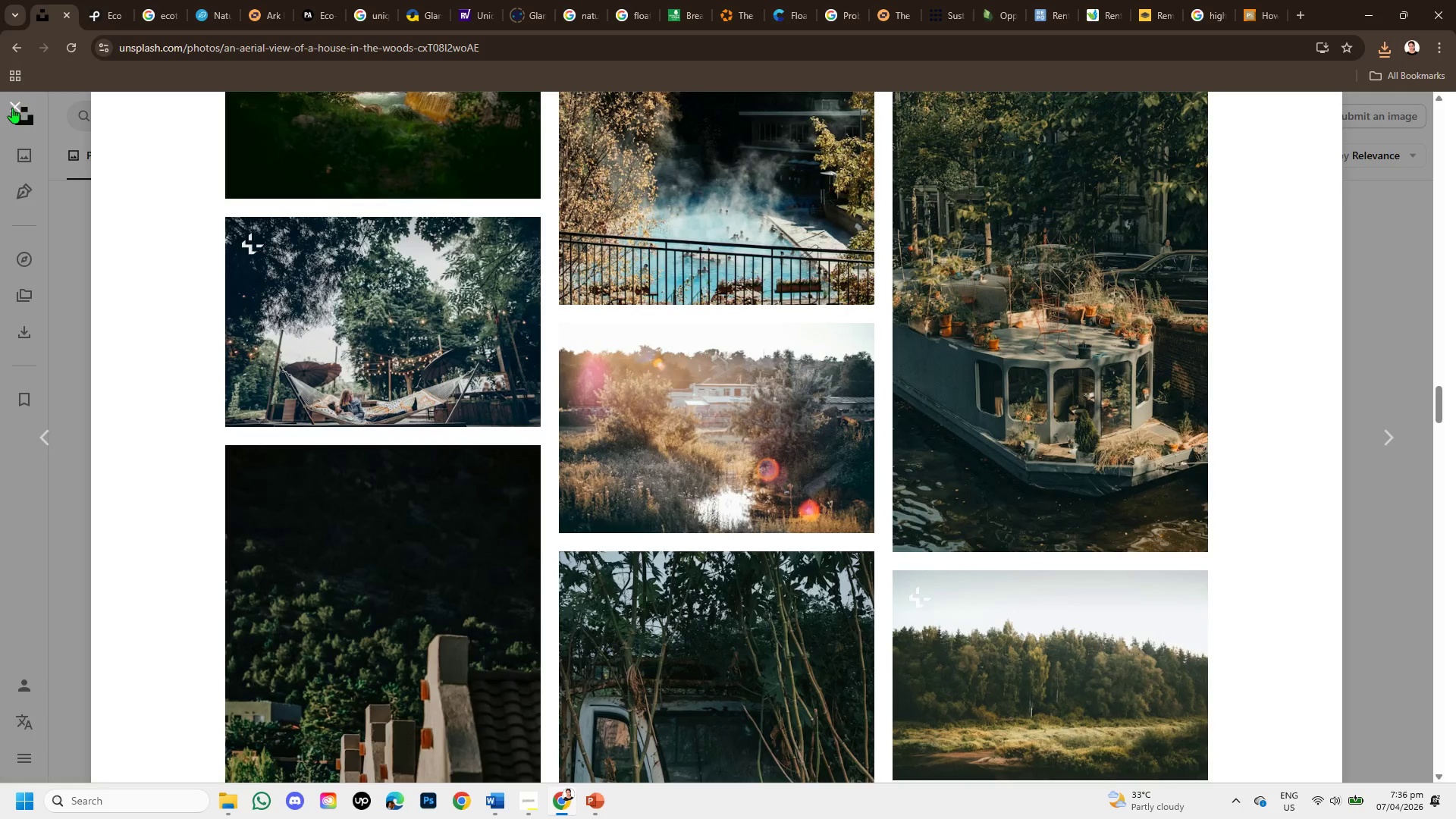 
left_click([56, 158])
 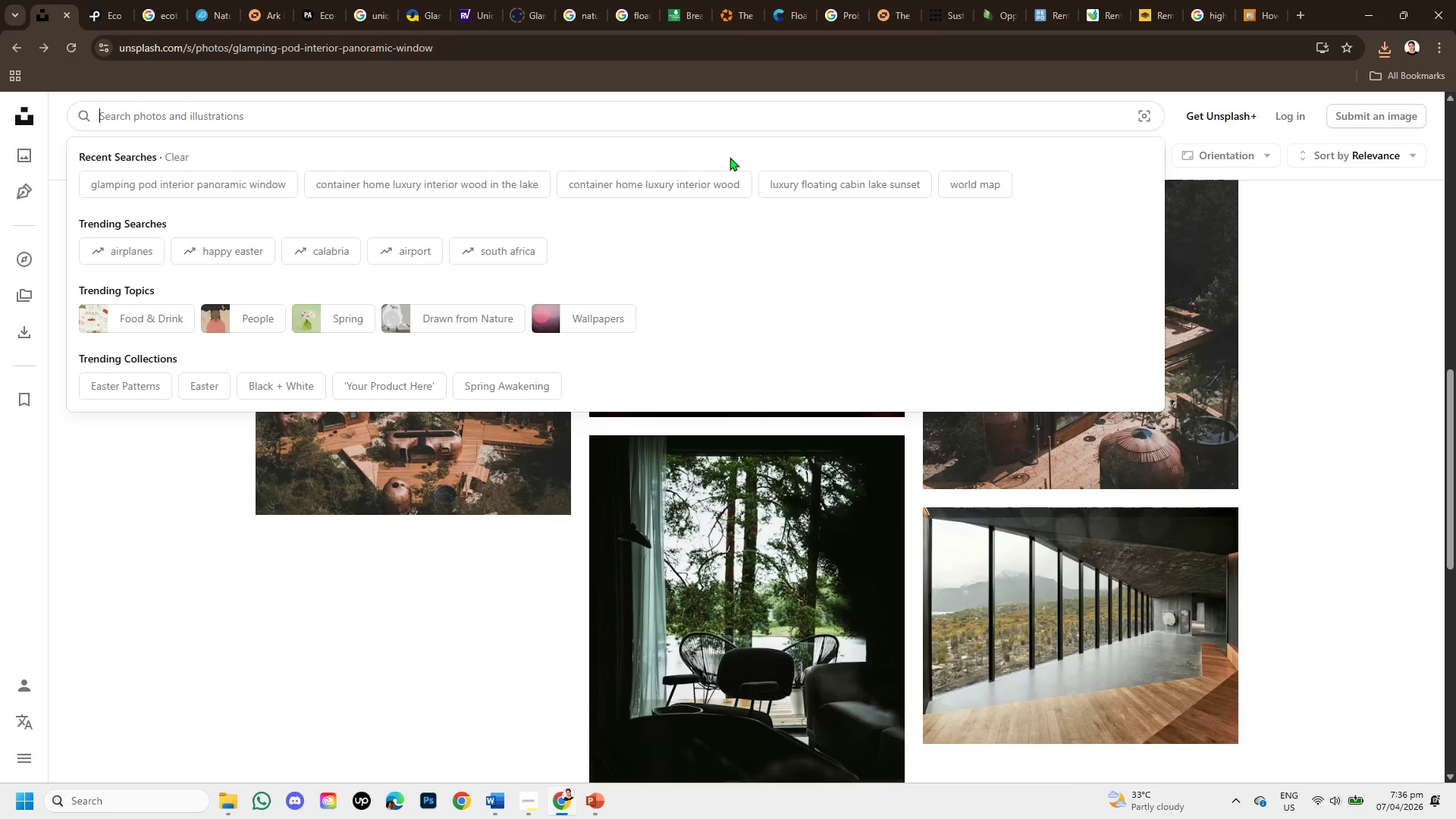 
key(Control+V)
 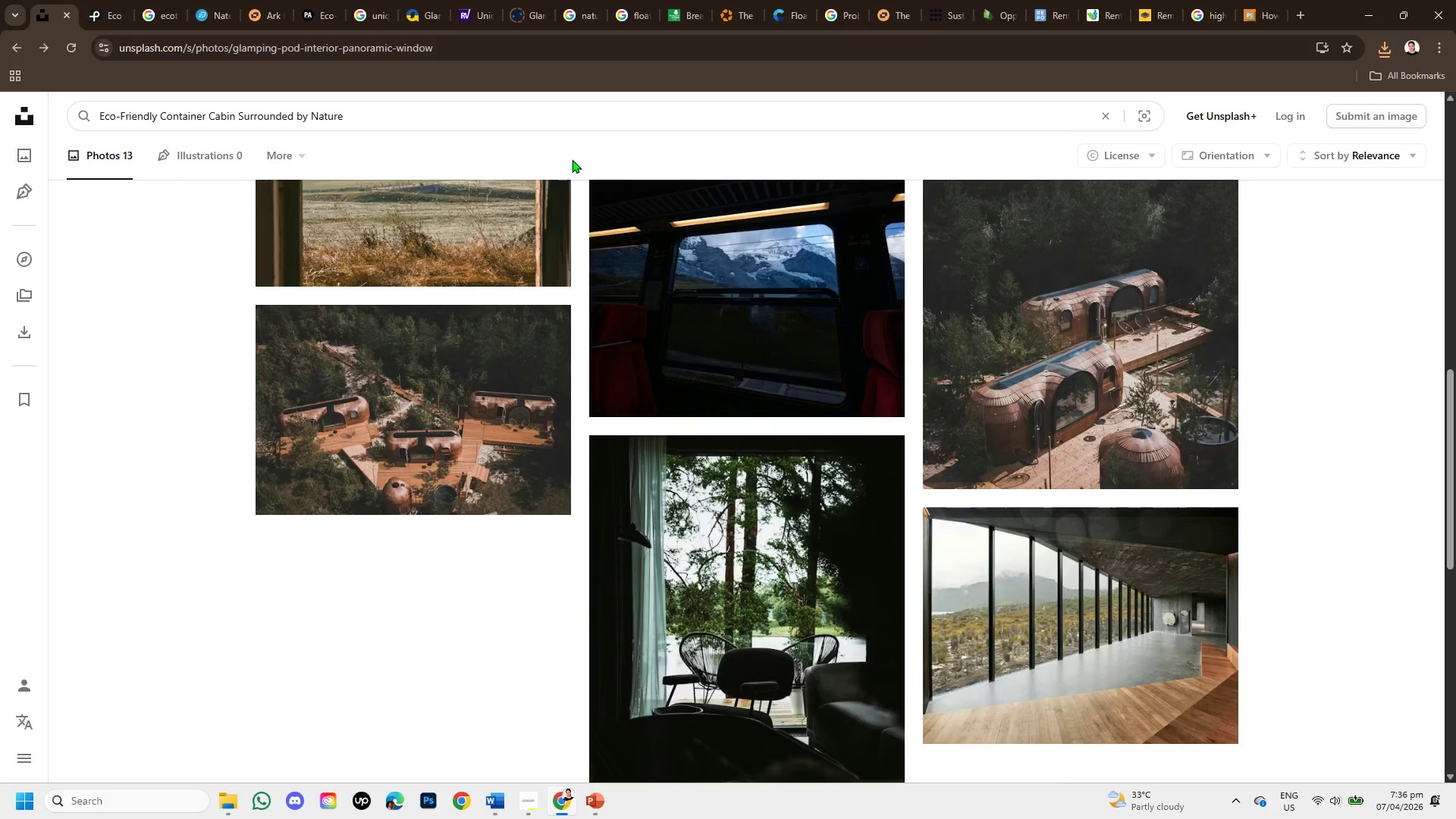 
key(Enter)
 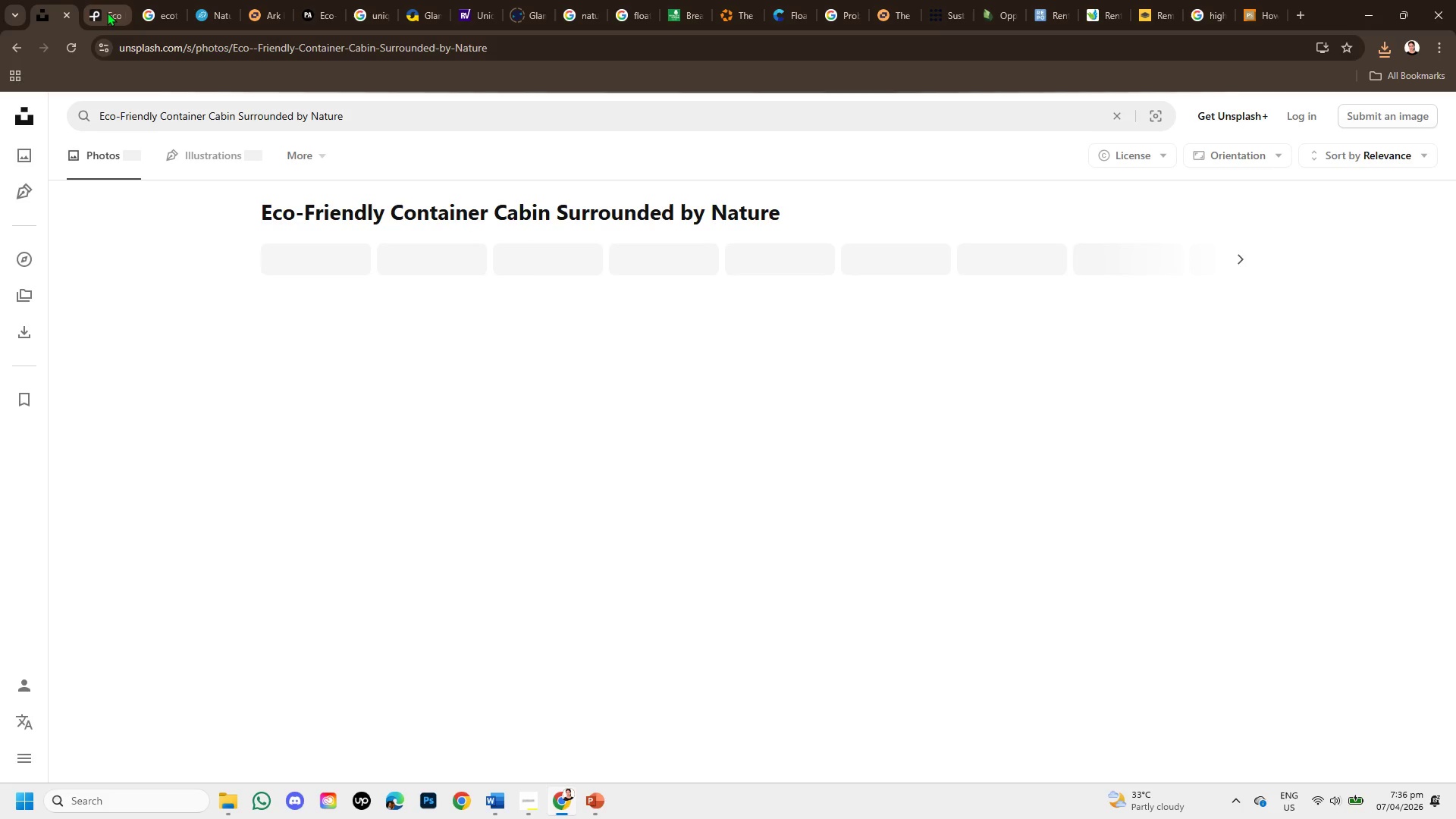 
left_click([107, 12])
 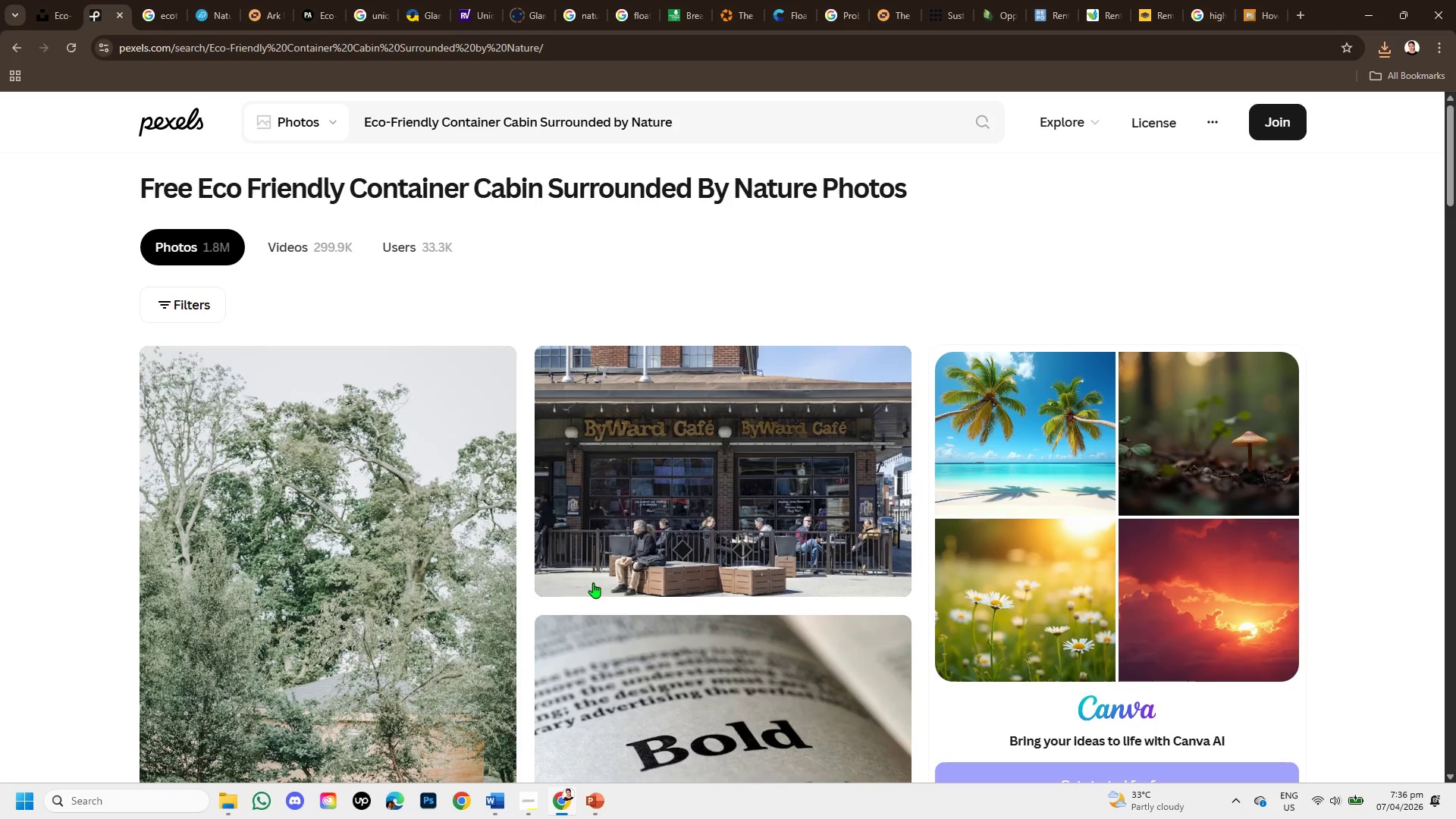 
scroll: coordinate [598, 584], scroll_direction: down, amount: 2.0
 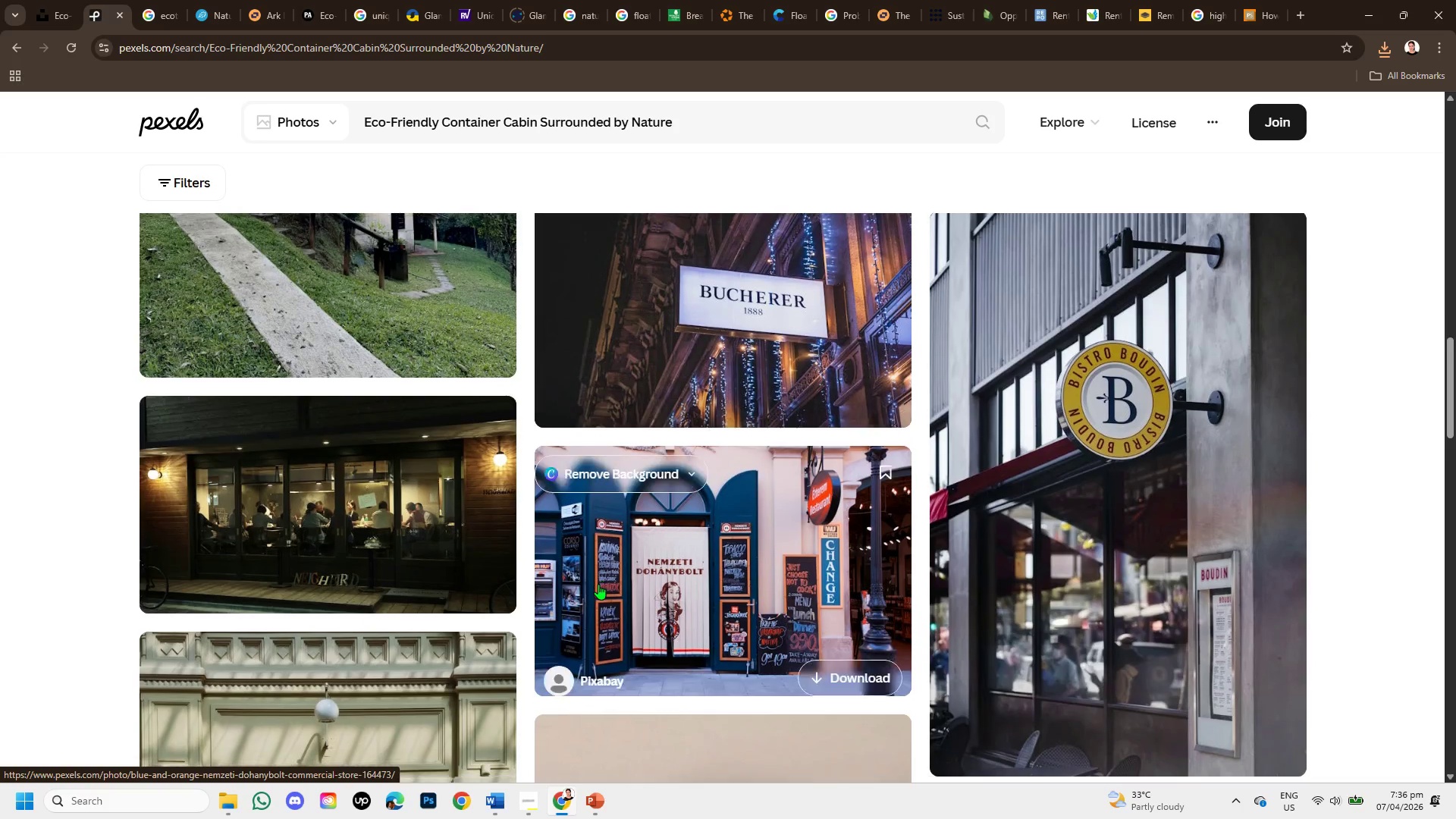 
scroll: coordinate [598, 584], scroll_direction: up, amount: 2.0
 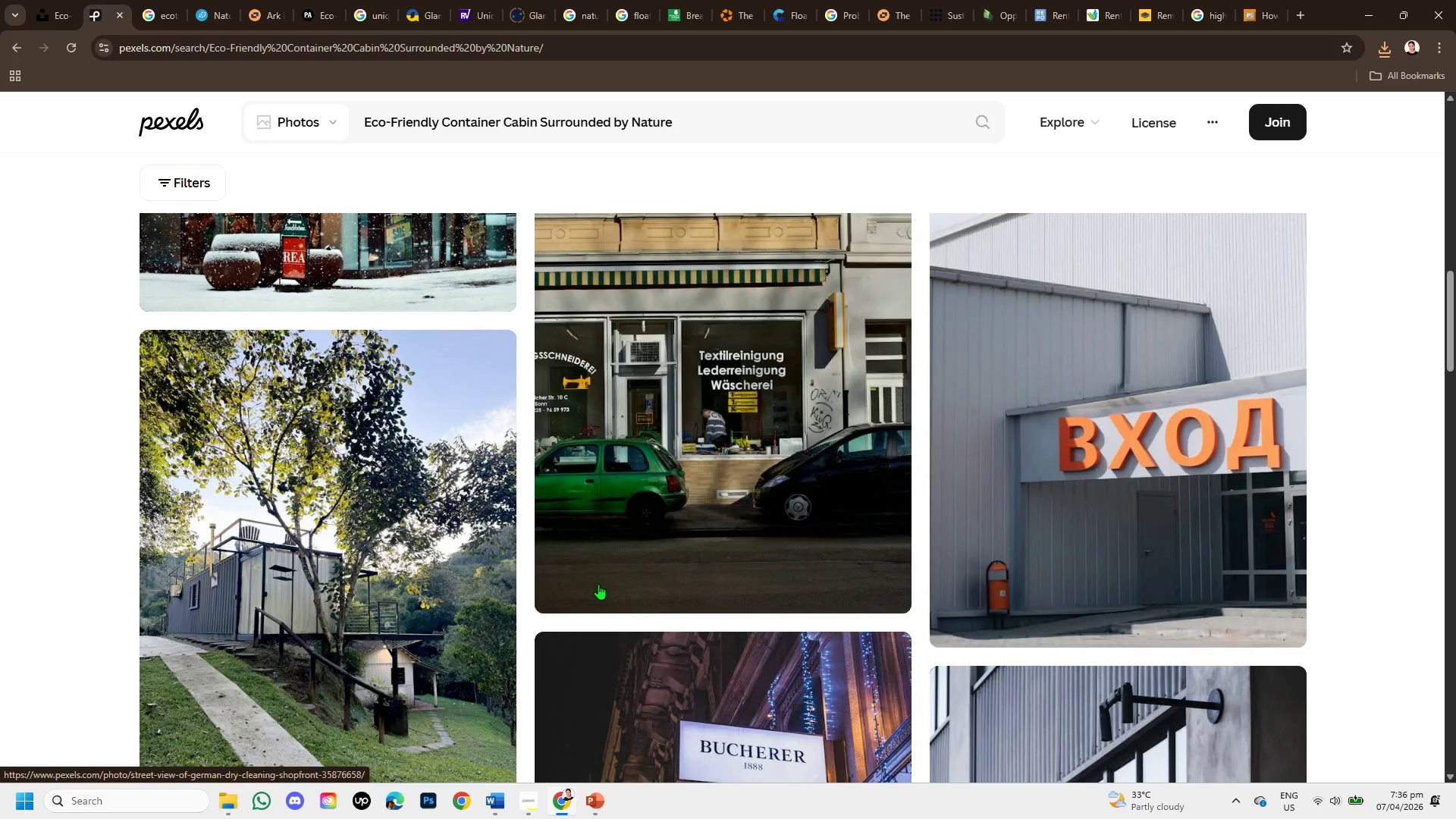 
scroll: coordinate [548, 586], scroll_direction: down, amount: 5.0
 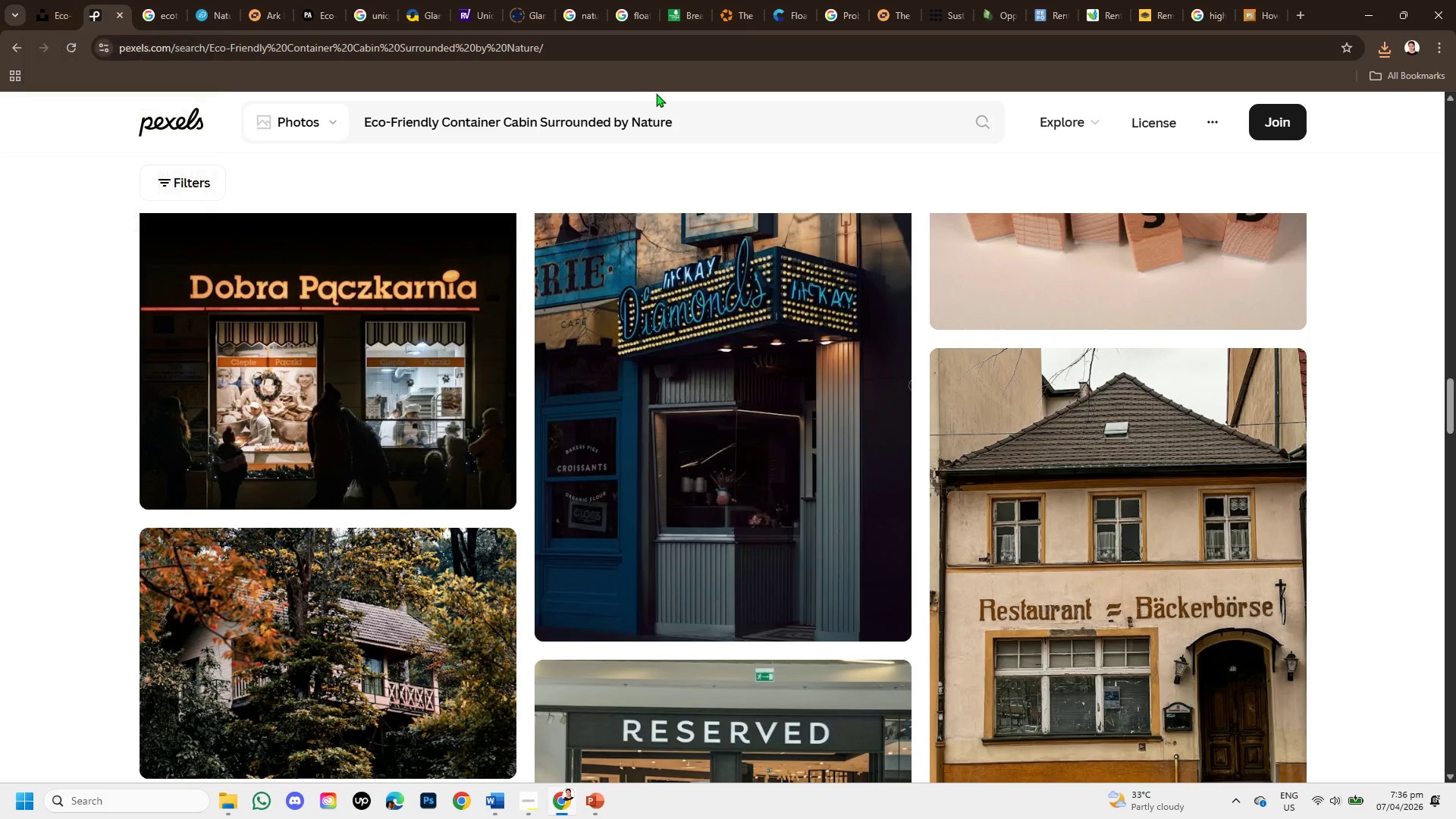 
left_click([686, 118])
 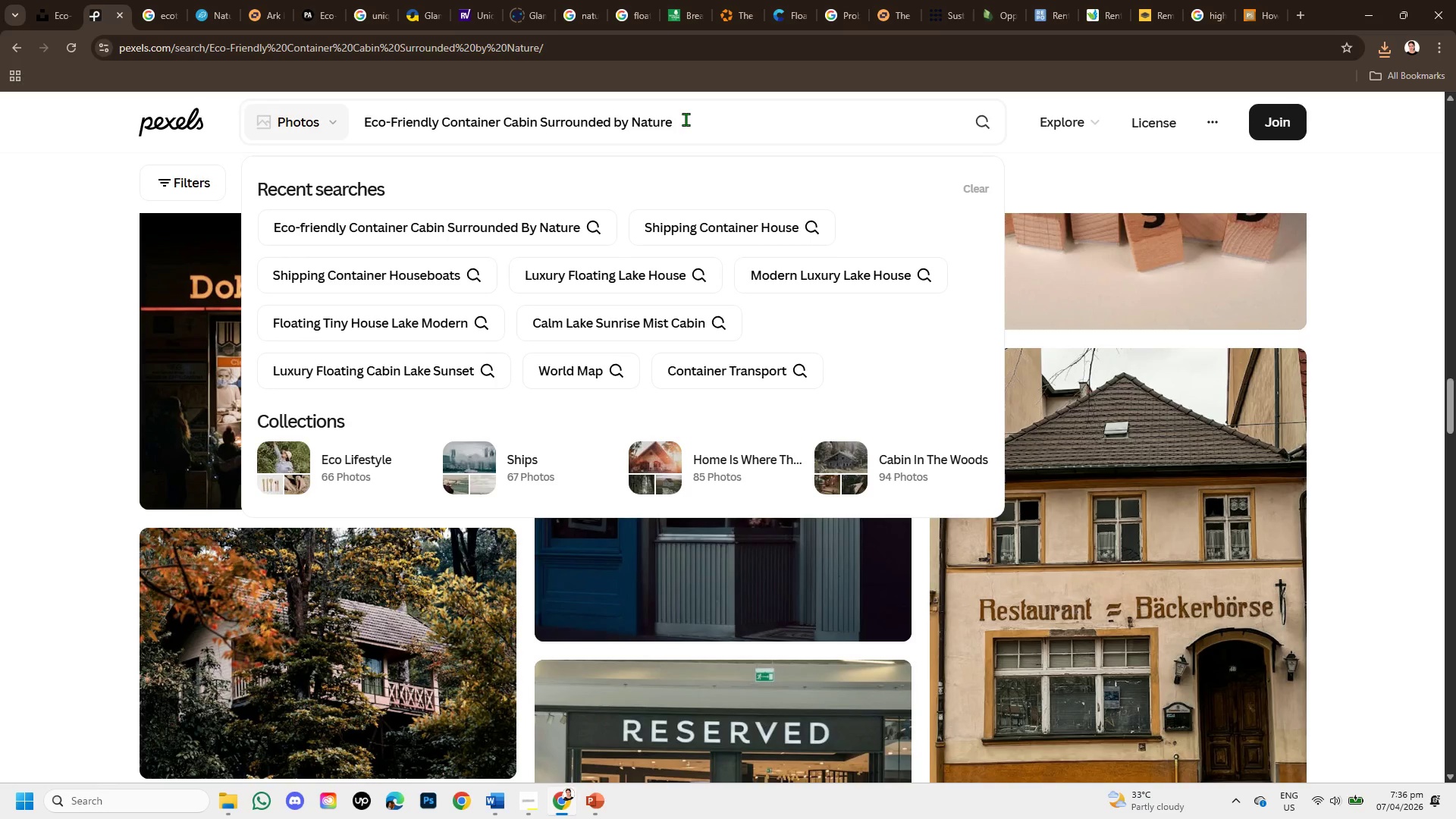 
type( and l)
key(Backspace)
key(Backspace)
key(Backspace)
key(Backspace)
key(Backspace)
type(in the lake )
 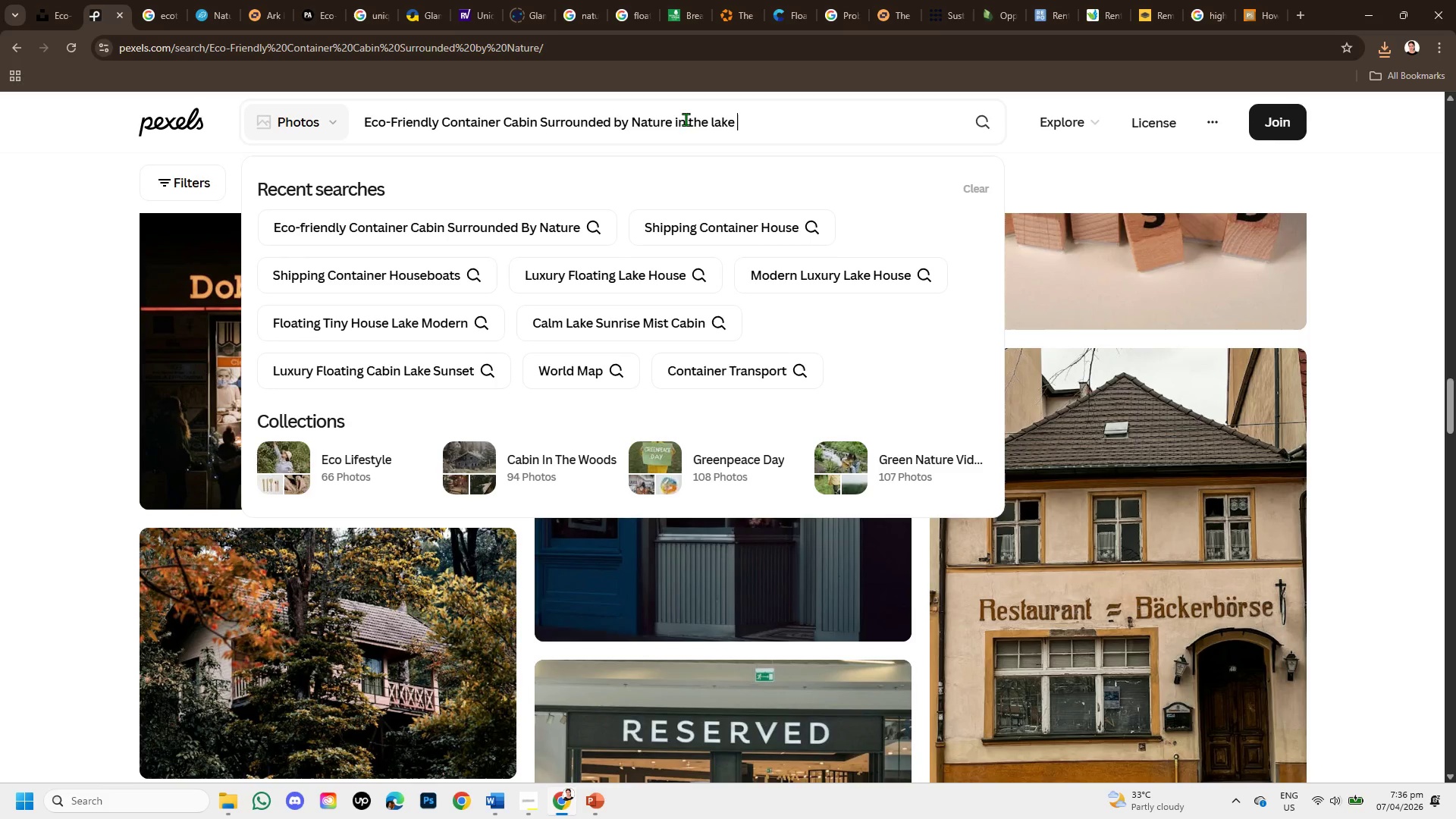 
key(Enter)
 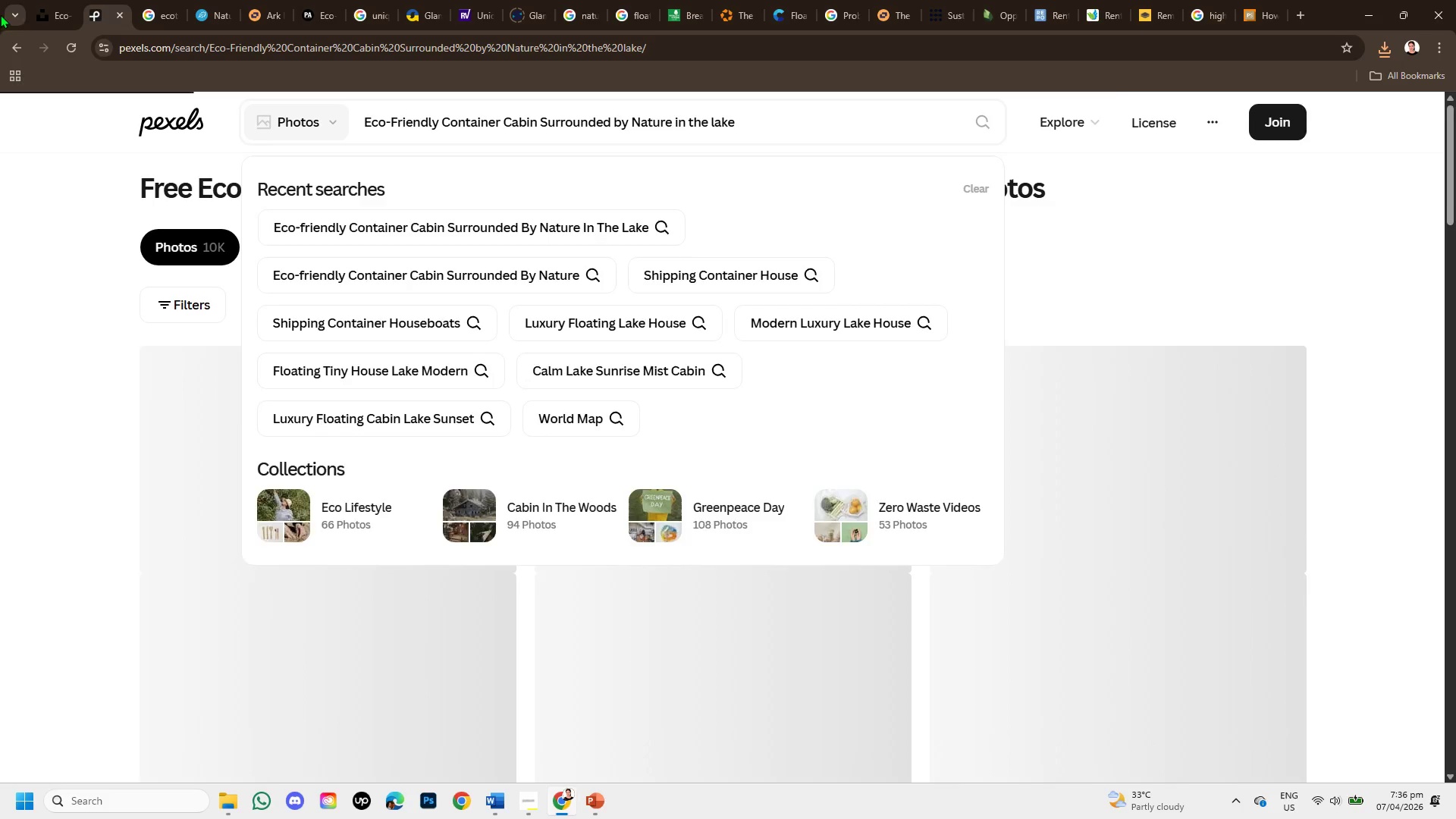 
left_click([53, 12])
 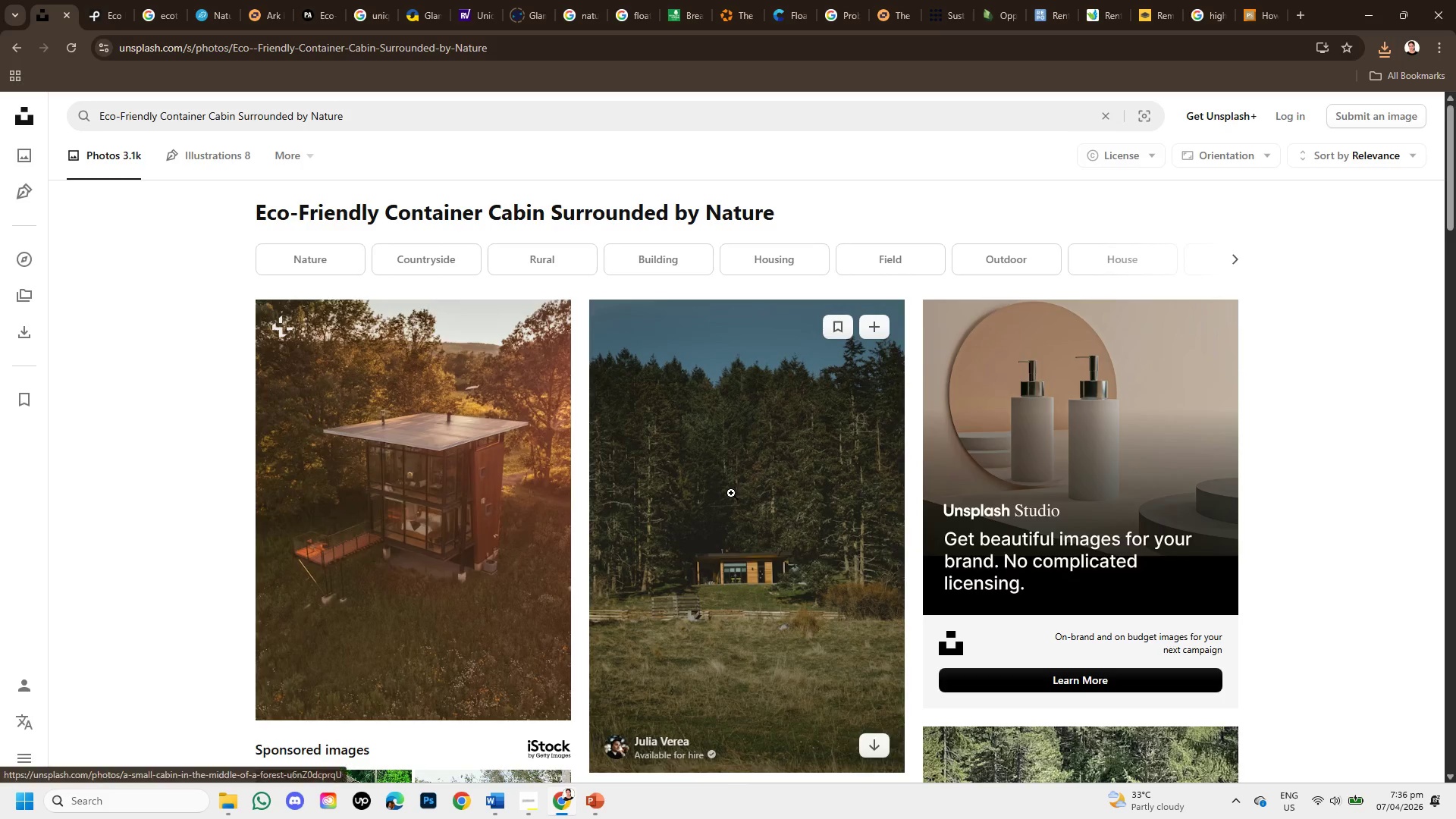 
scroll: coordinate [746, 538], scroll_direction: down, amount: 3.0
 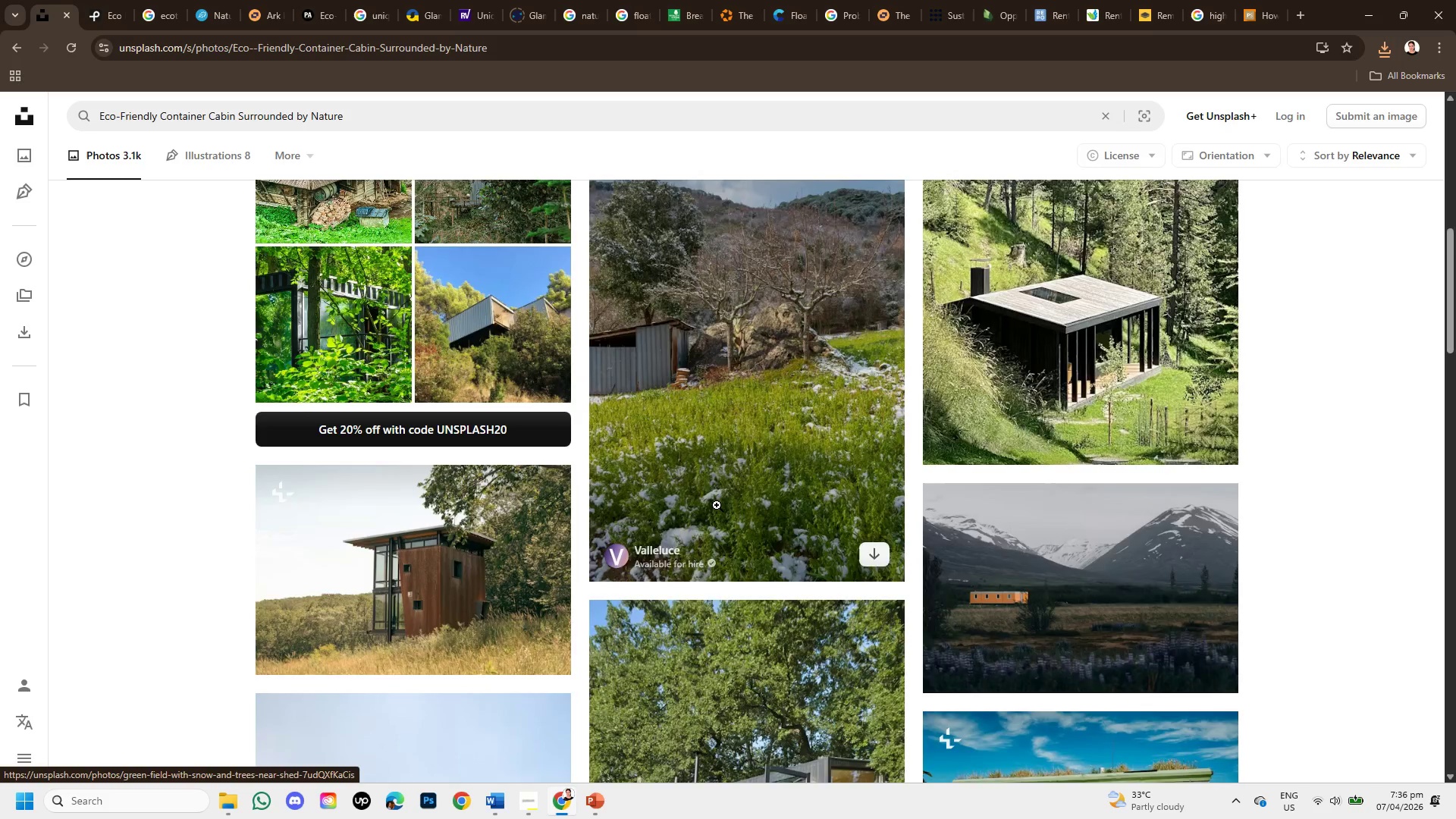 
scroll: coordinate [715, 495], scroll_direction: up, amount: 4.0
 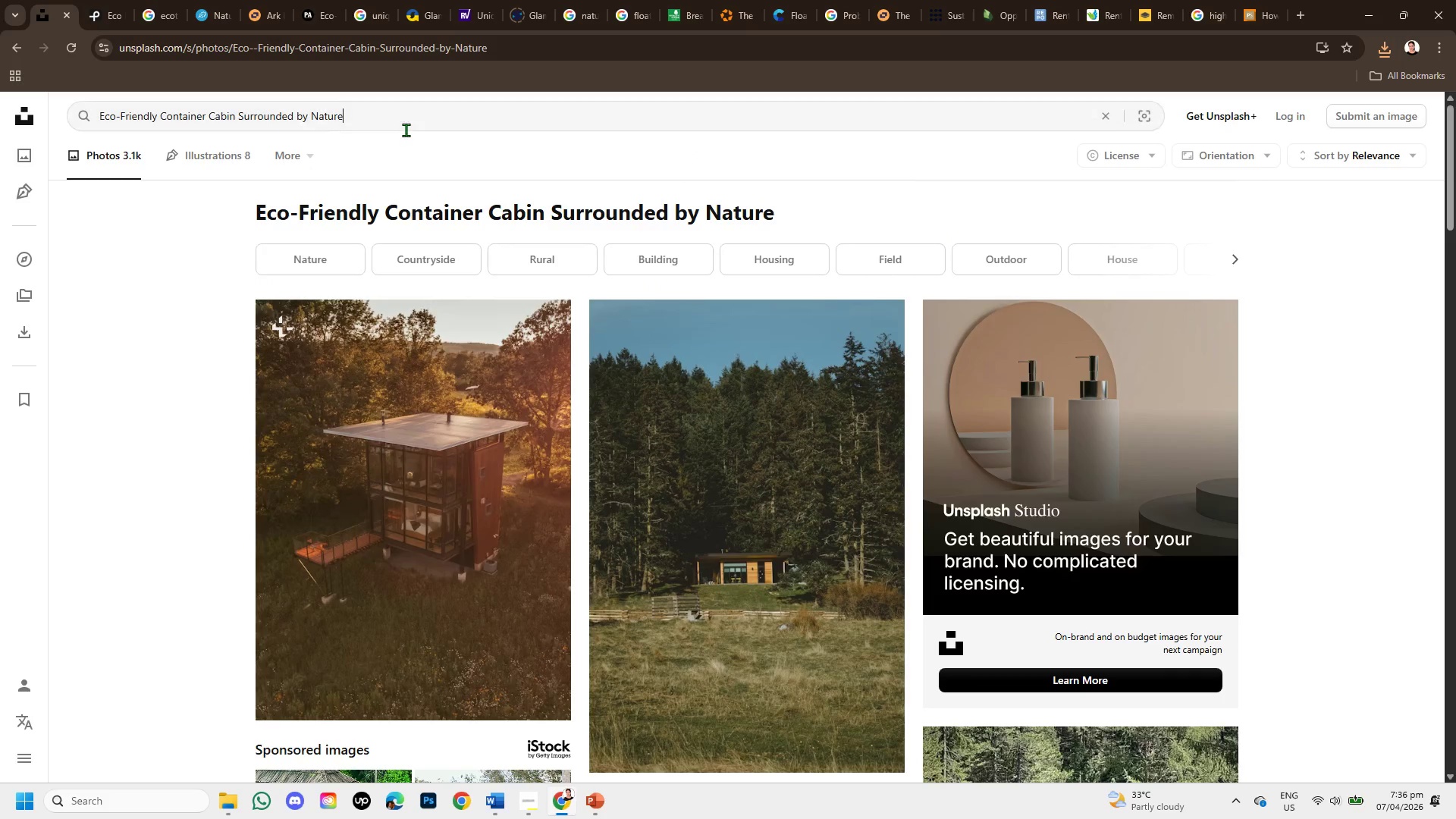 
type( inm ==)
key(Backspace)
key(Backspace)
key(Backspace)
key(Backspace)
type( the lake )
 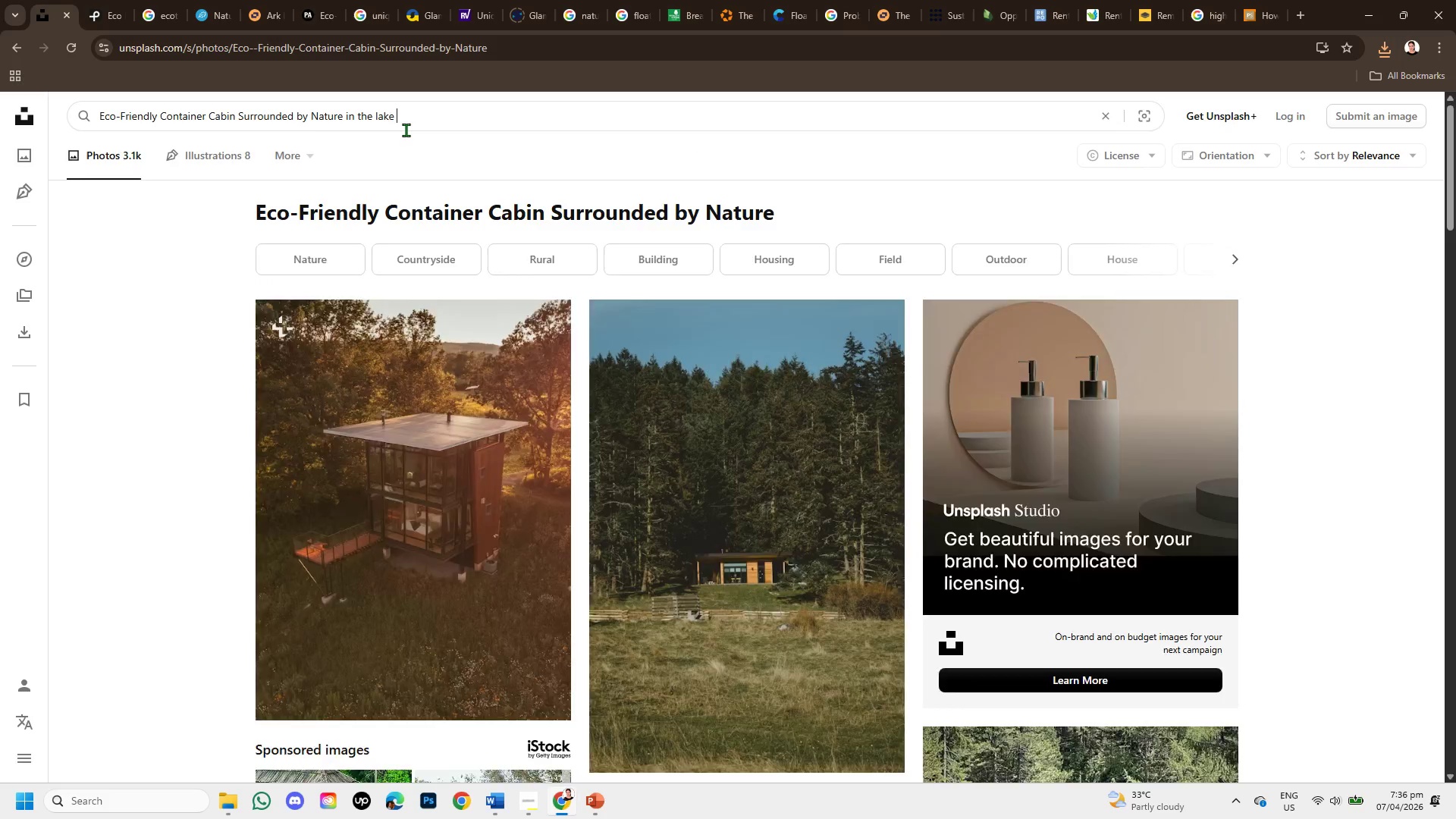 
key(Enter)
 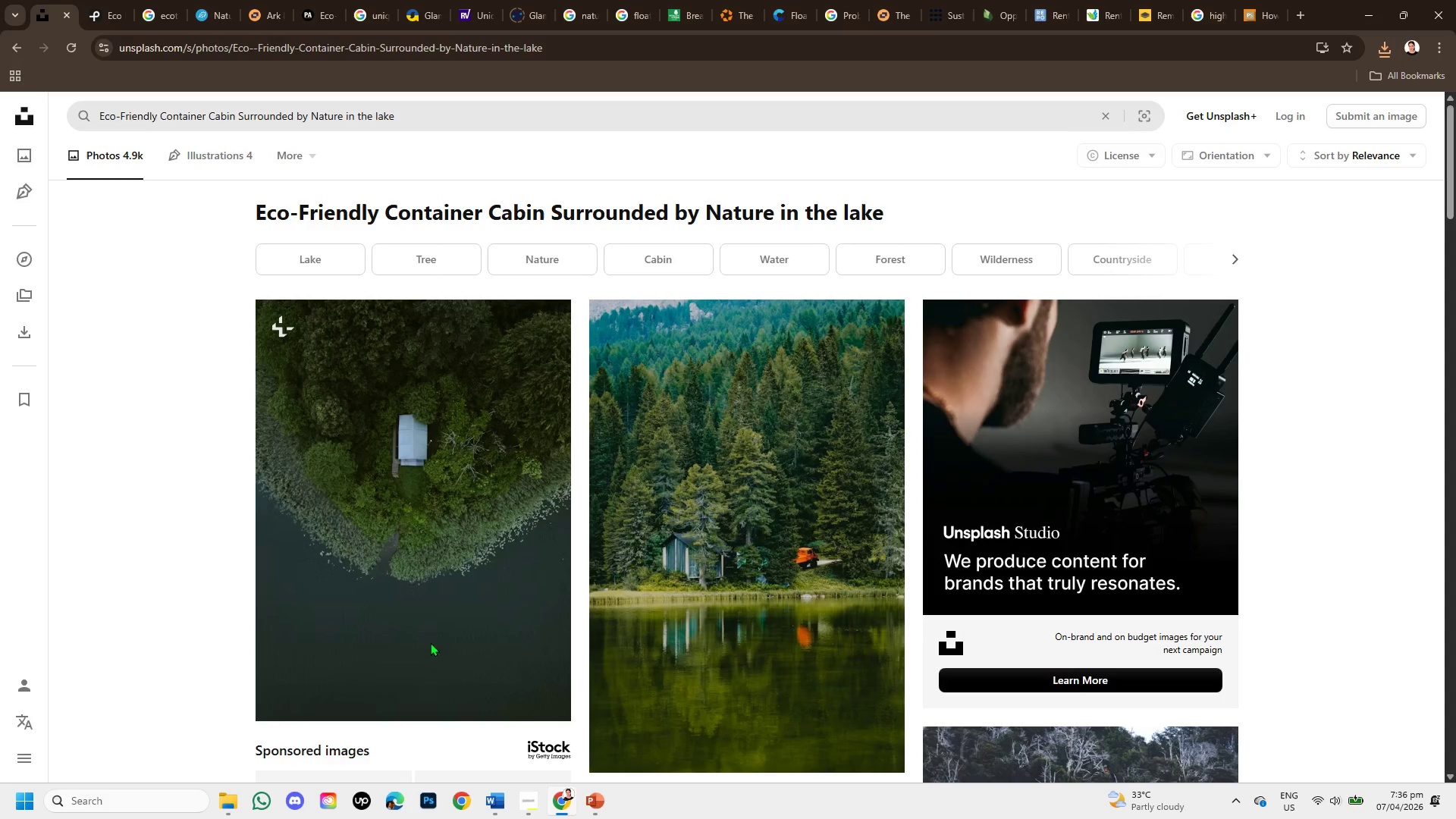 
scroll: coordinate [799, 568], scroll_direction: down, amount: 6.0
 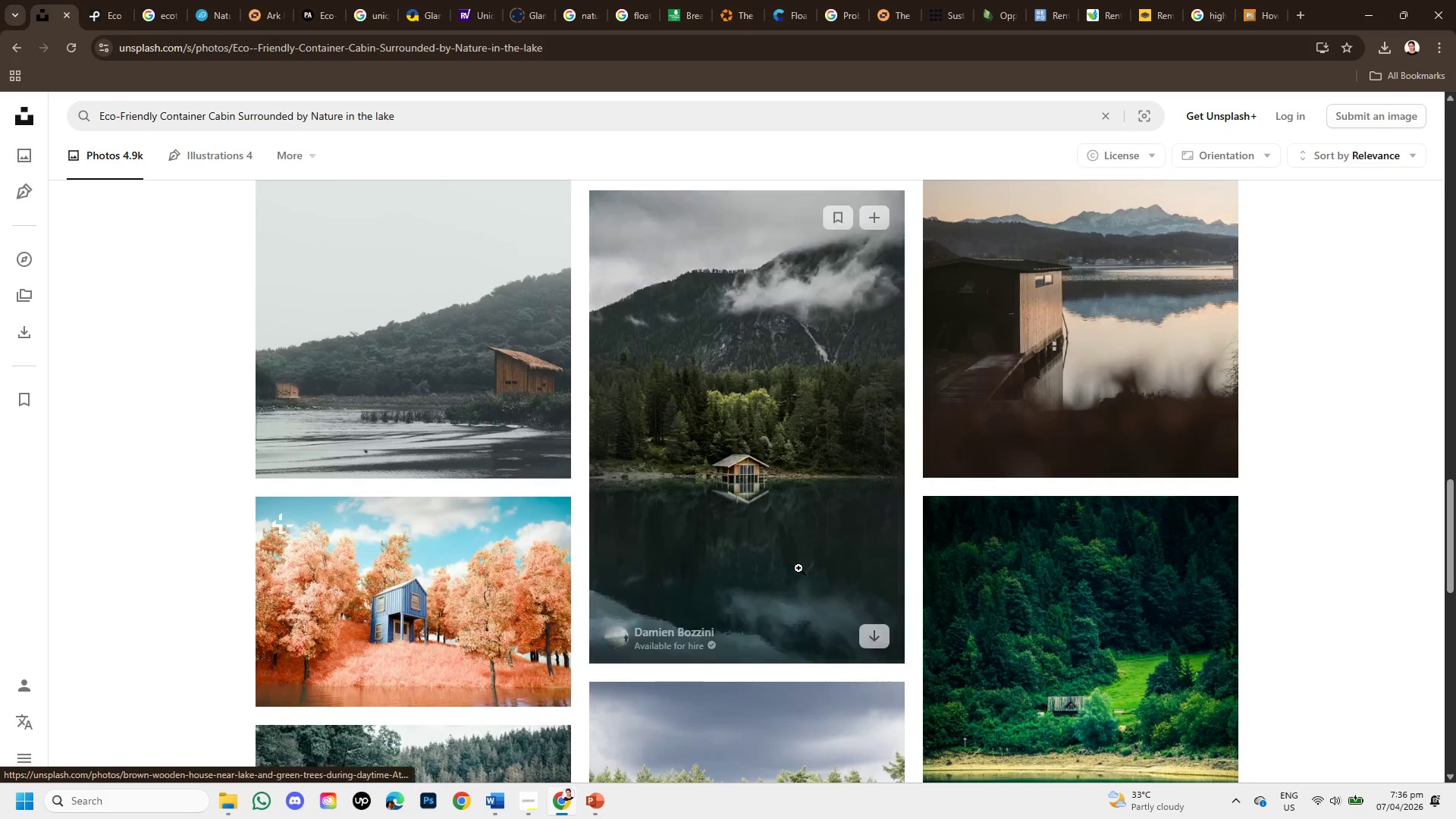 
scroll: coordinate [632, 516], scroll_direction: up, amount: 6.0
 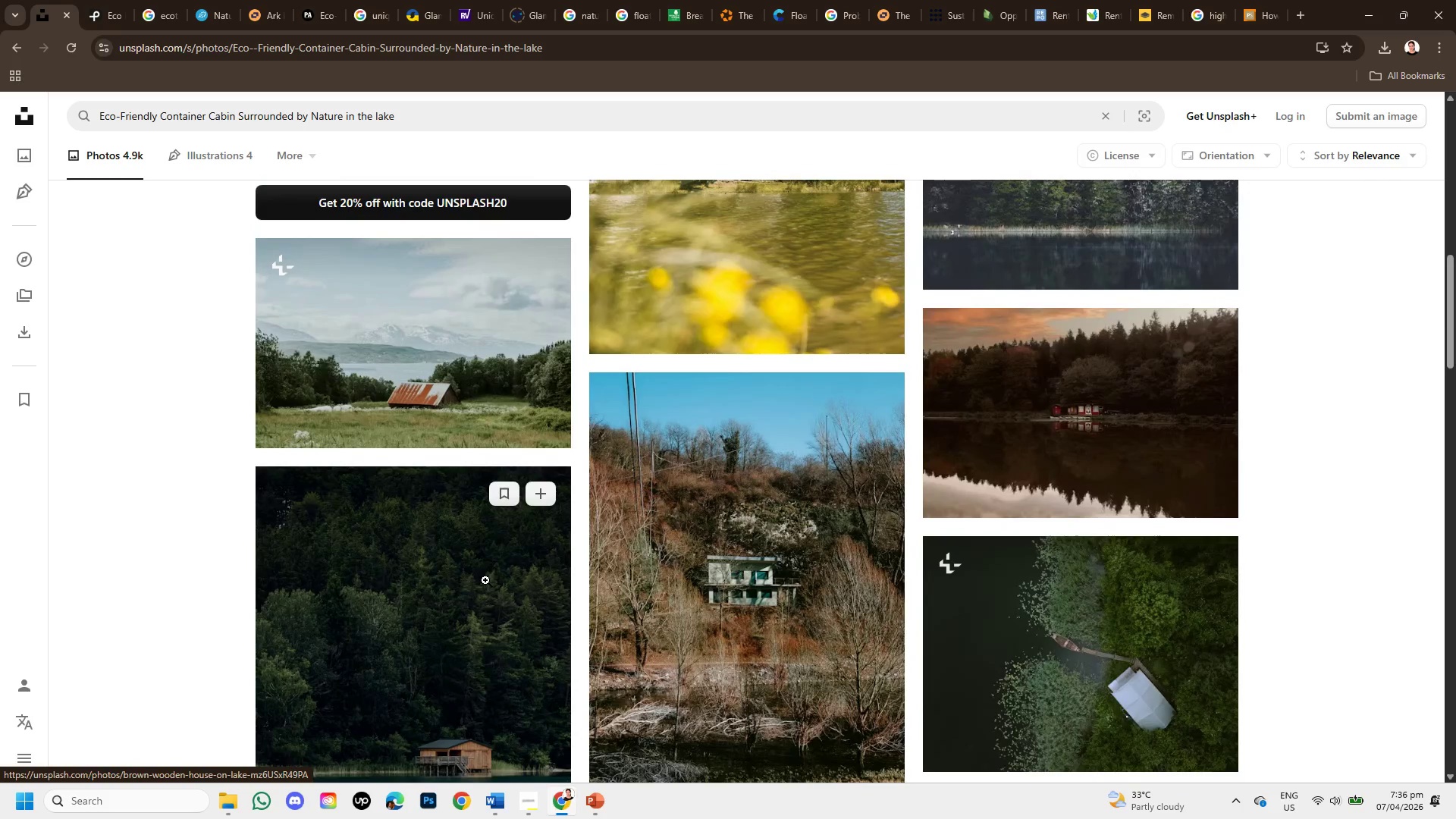 
left_click([485, 580])
 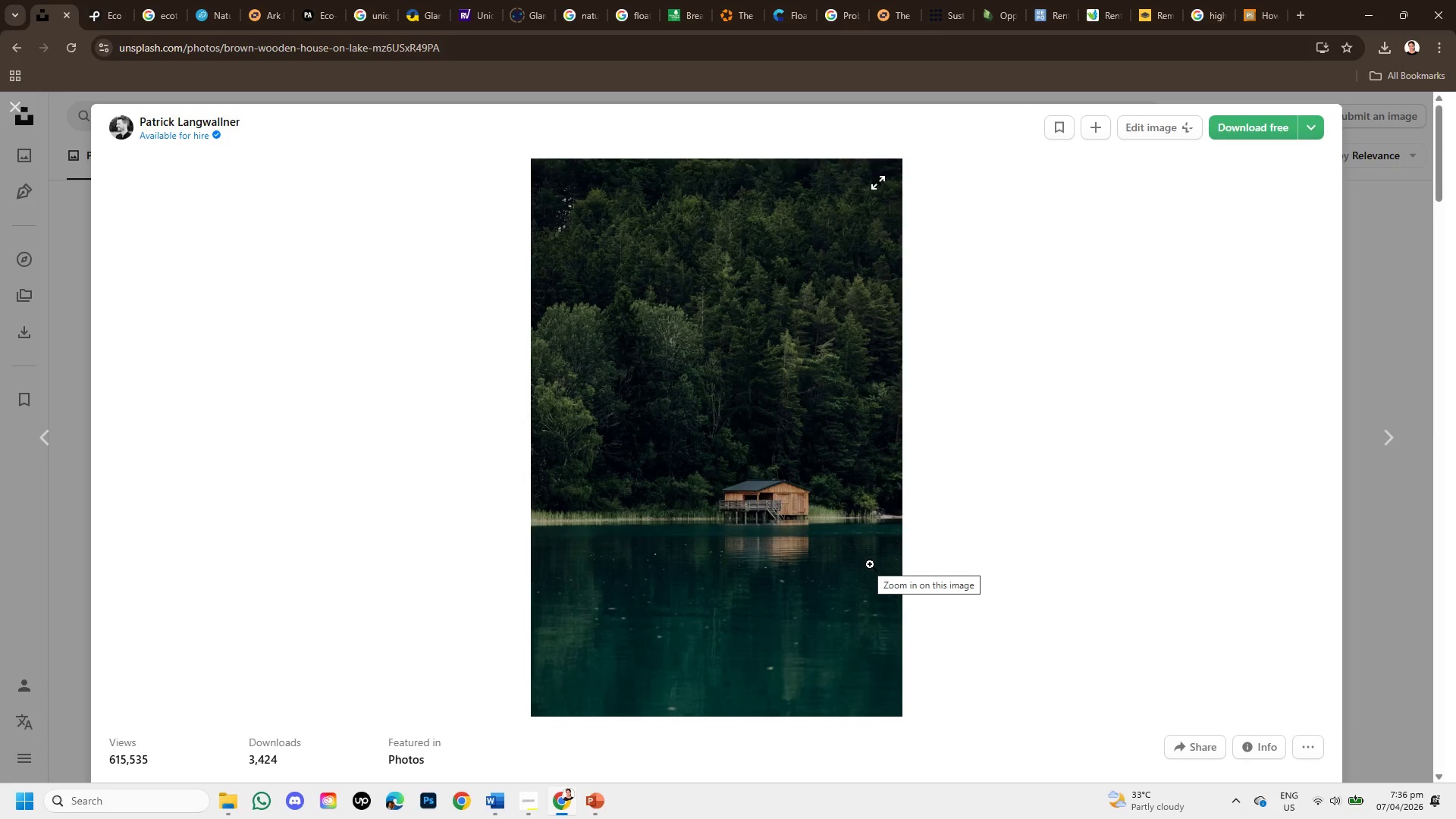 
scroll: coordinate [845, 564], scroll_direction: down, amount: 5.0
 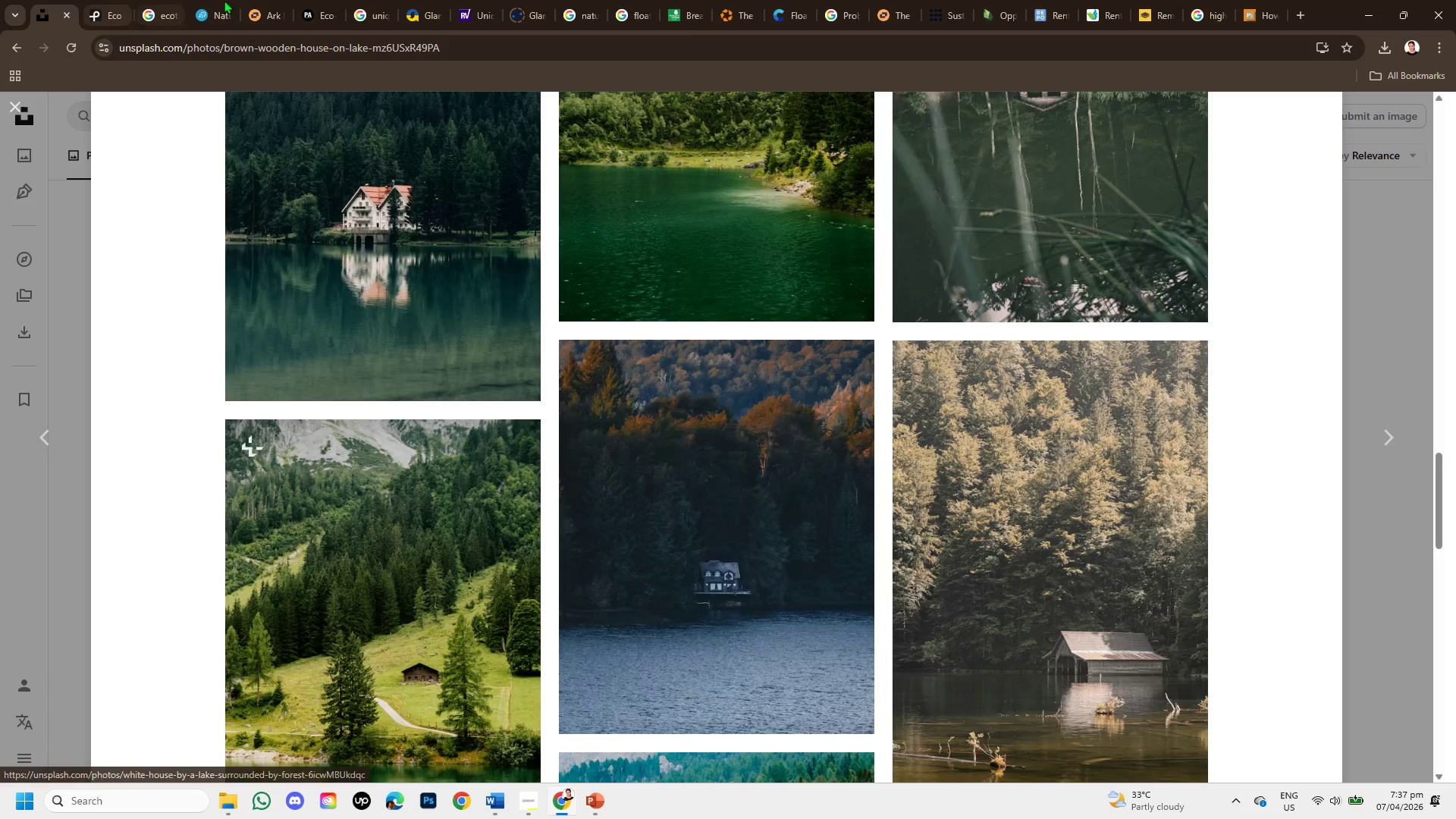 
left_click([590, 795])
 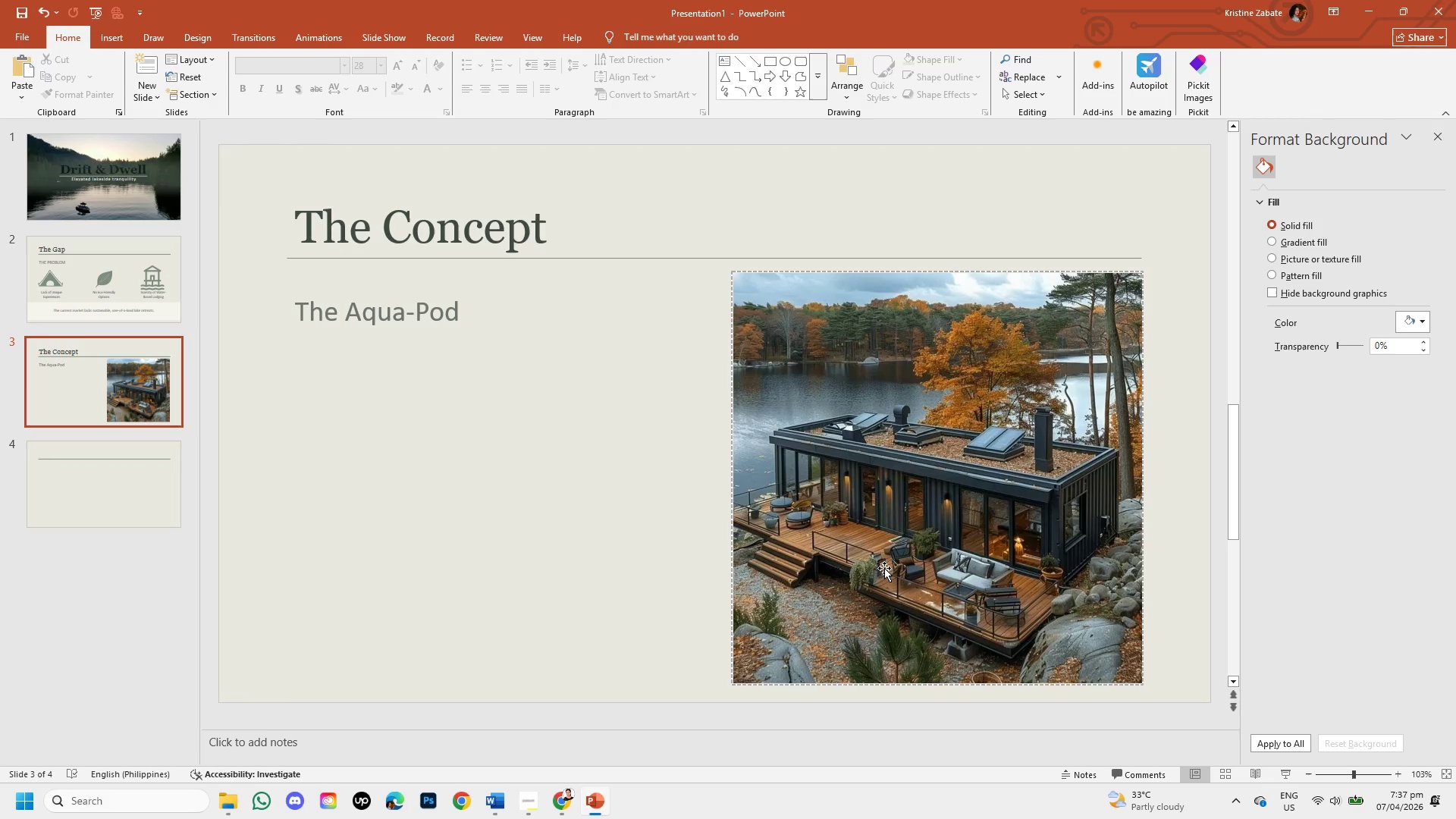 
left_click_drag(start_coordinate=[884, 568], to_coordinate=[972, 483])
 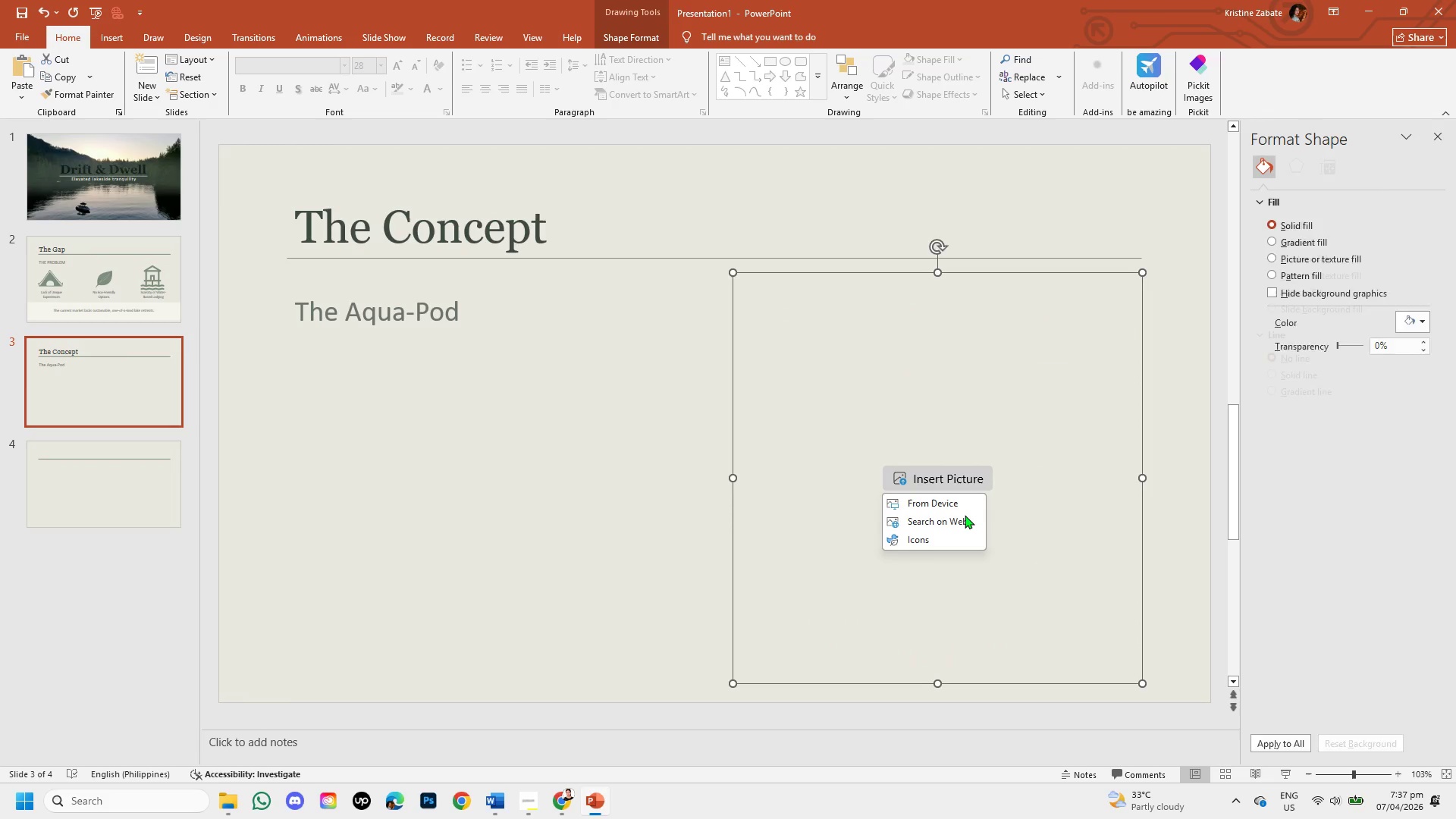 
key(Backspace)
 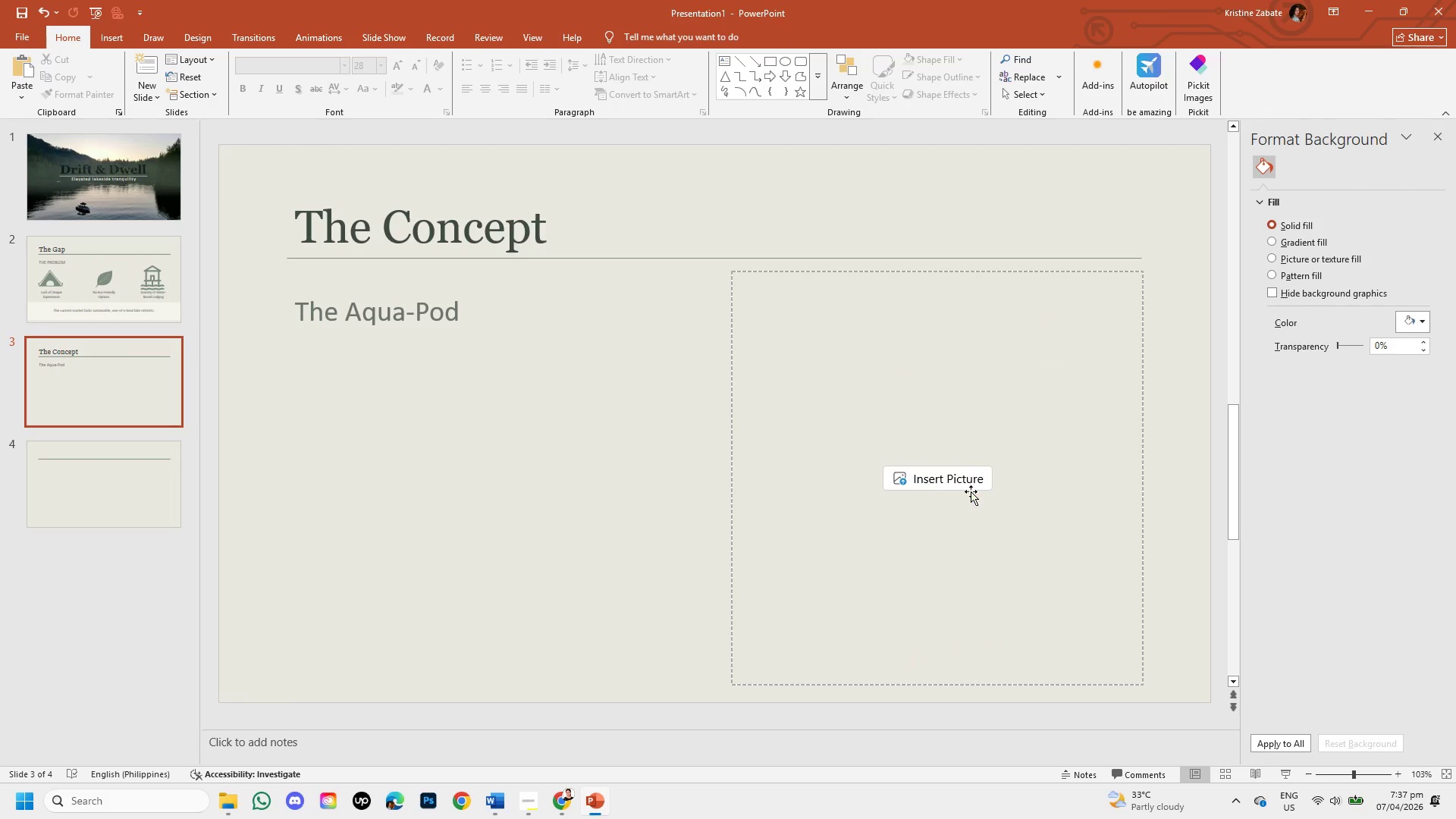 
left_click([972, 483])
 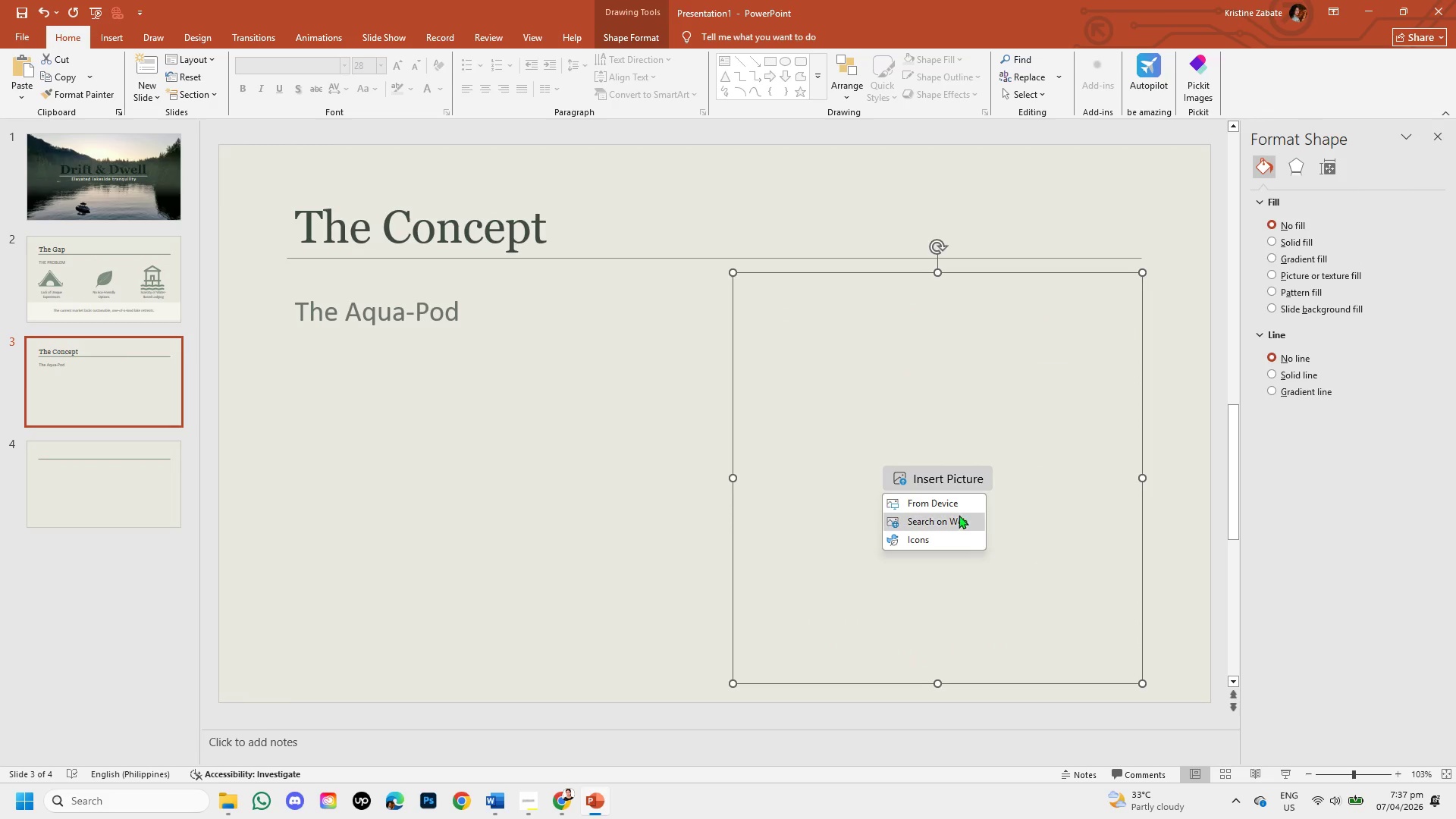 
left_click([952, 504])
 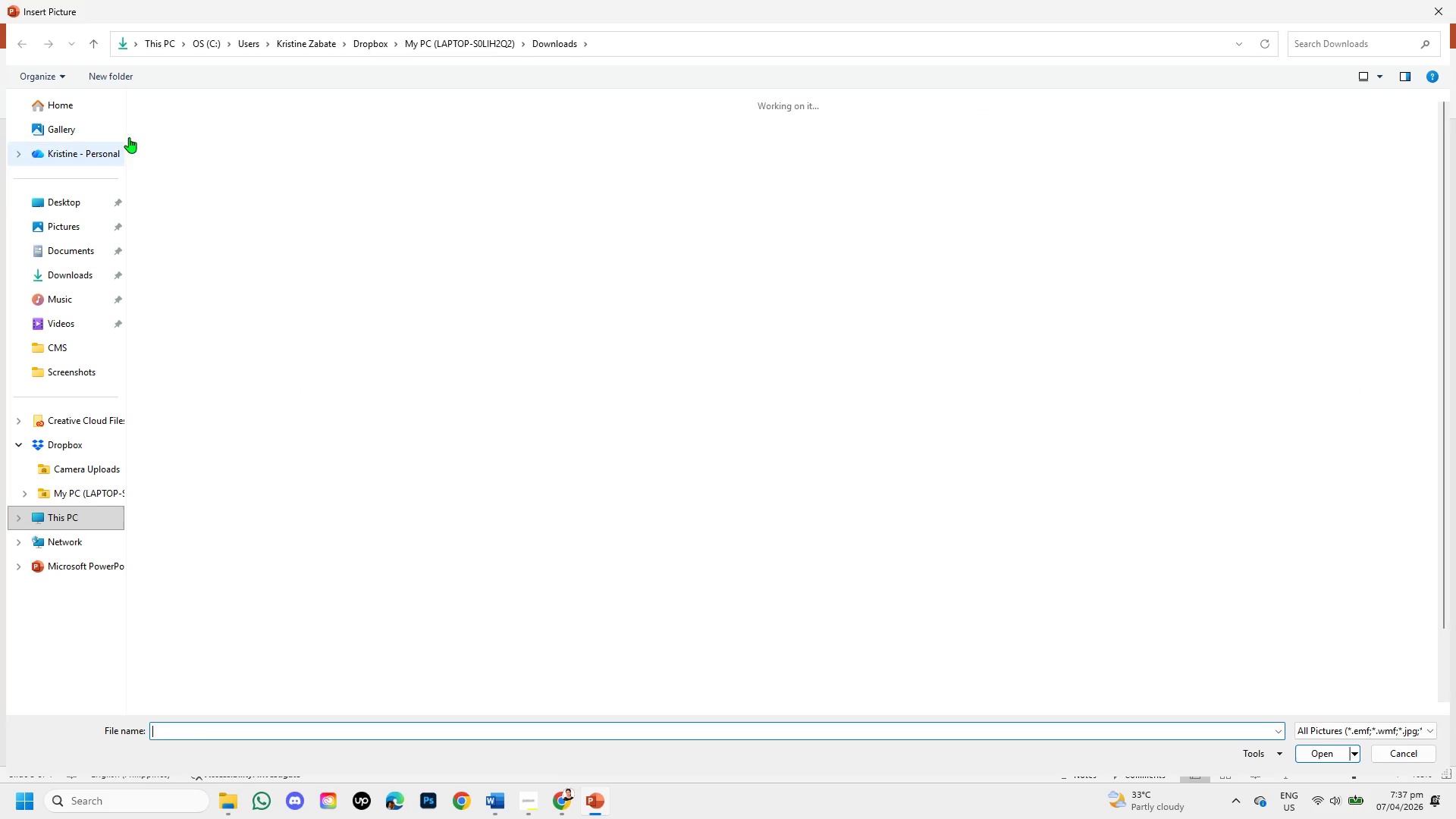 
double_click([163, 162])
 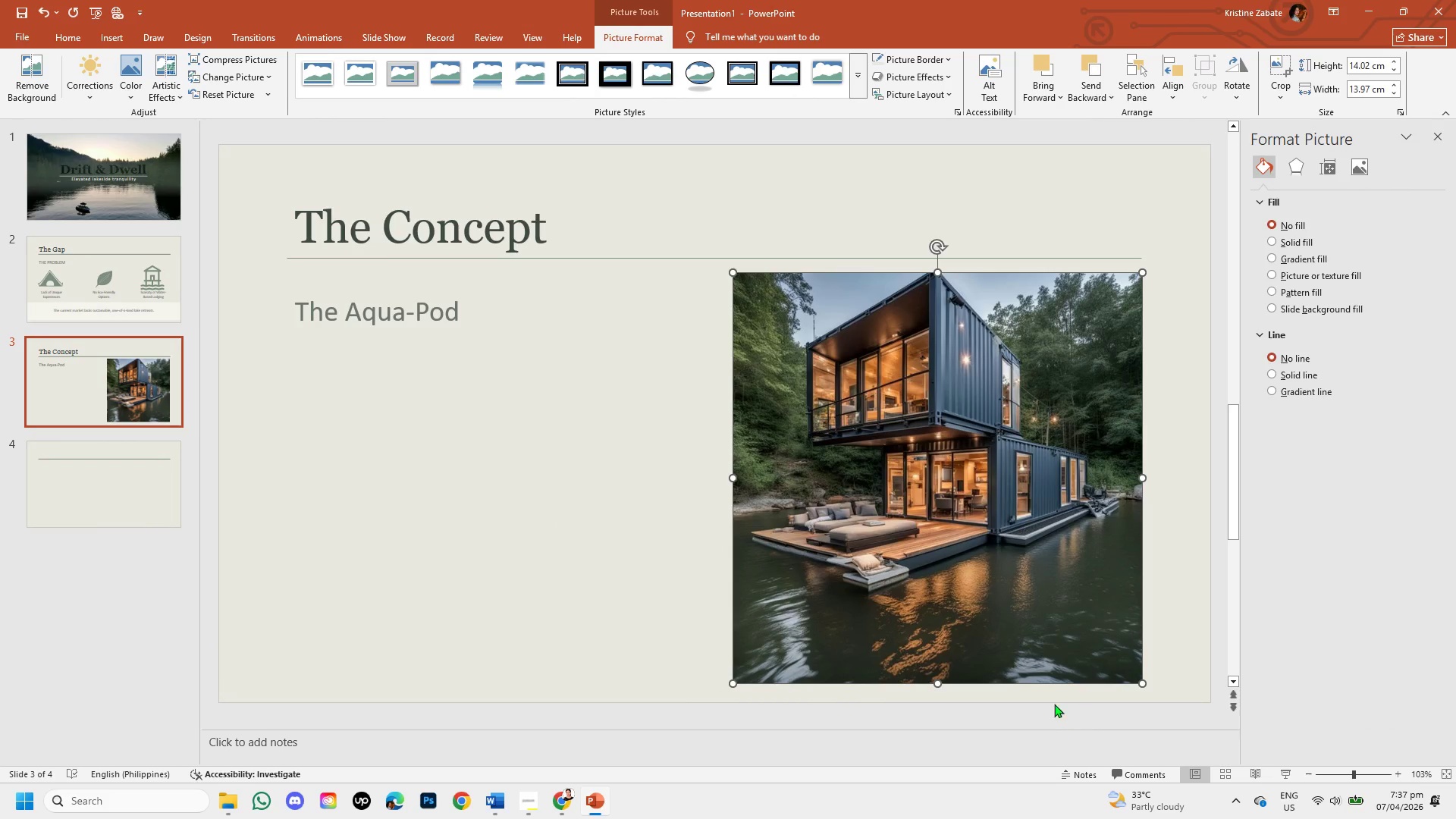 
left_click([615, 494])
 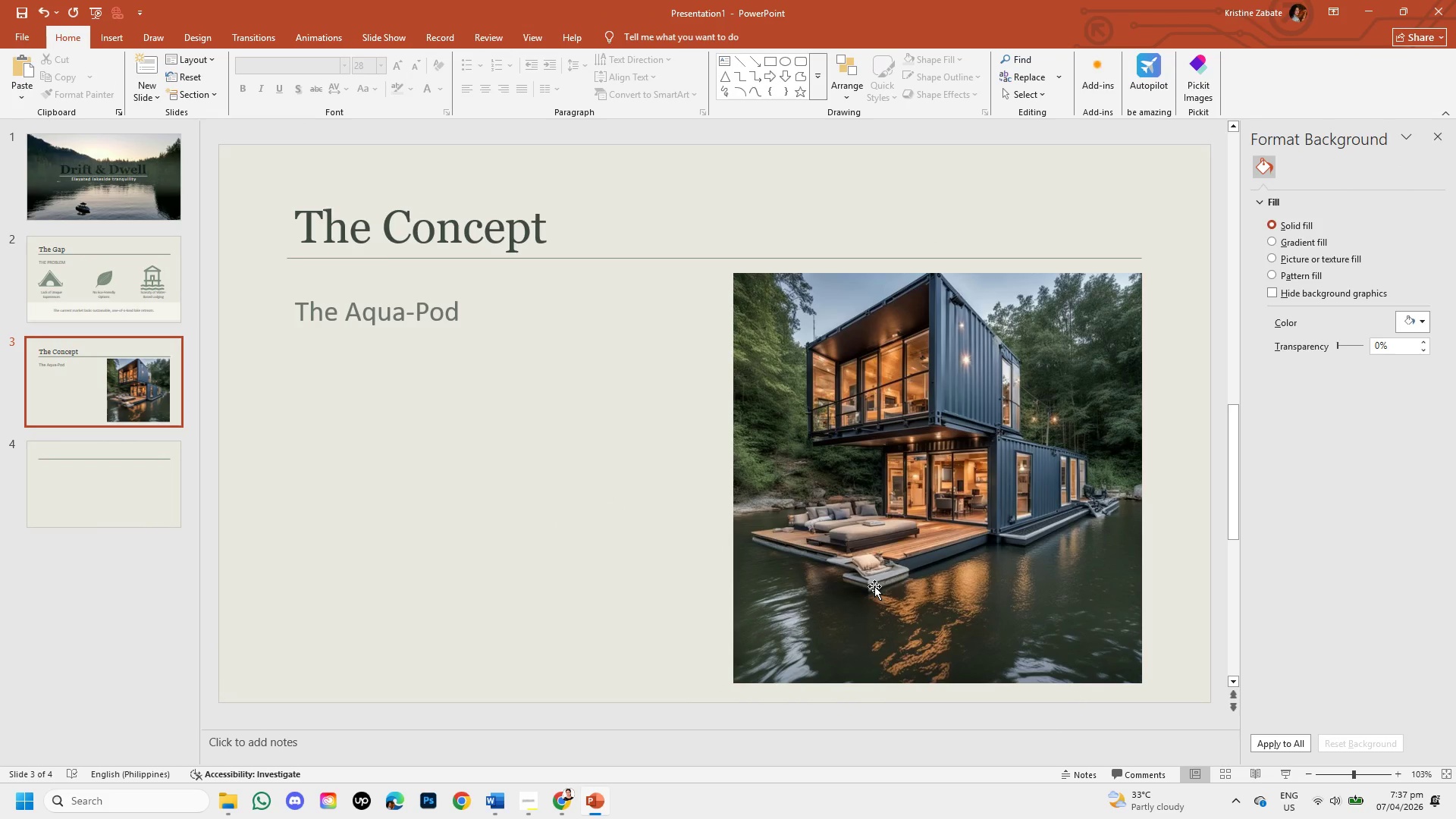 
wait(5.69)
 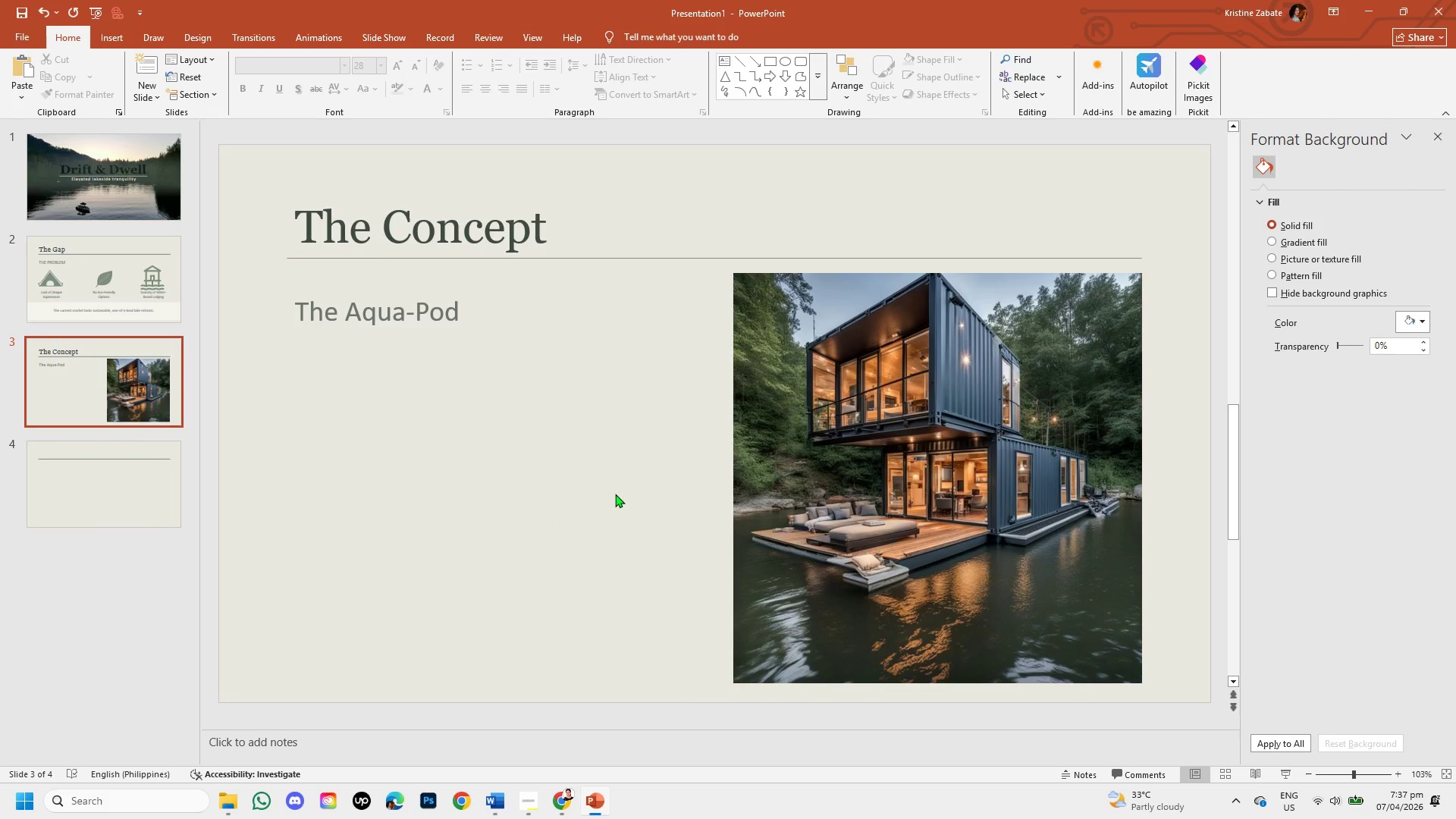 
double_click([874, 586])
 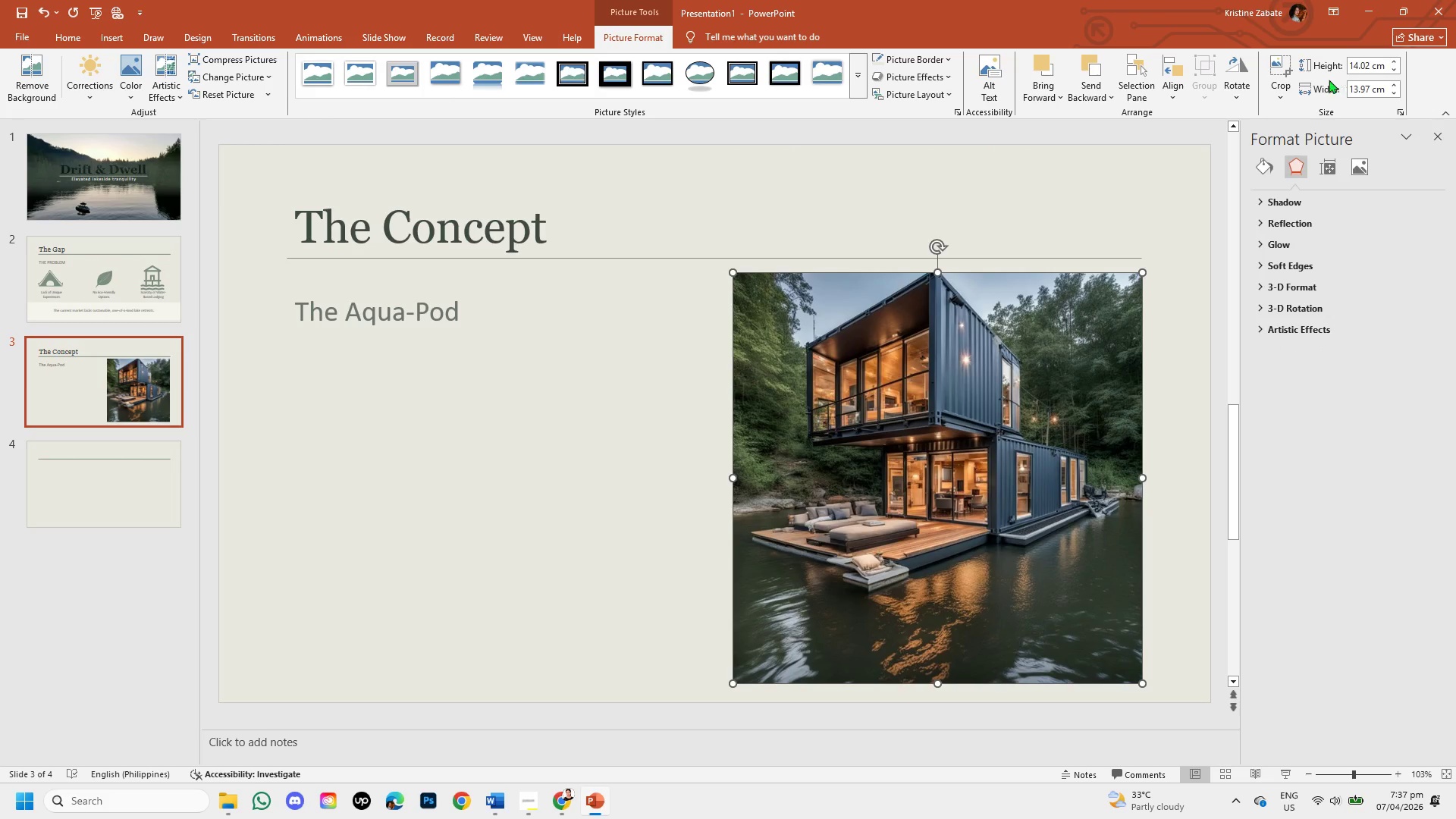 
left_click([1285, 89])
 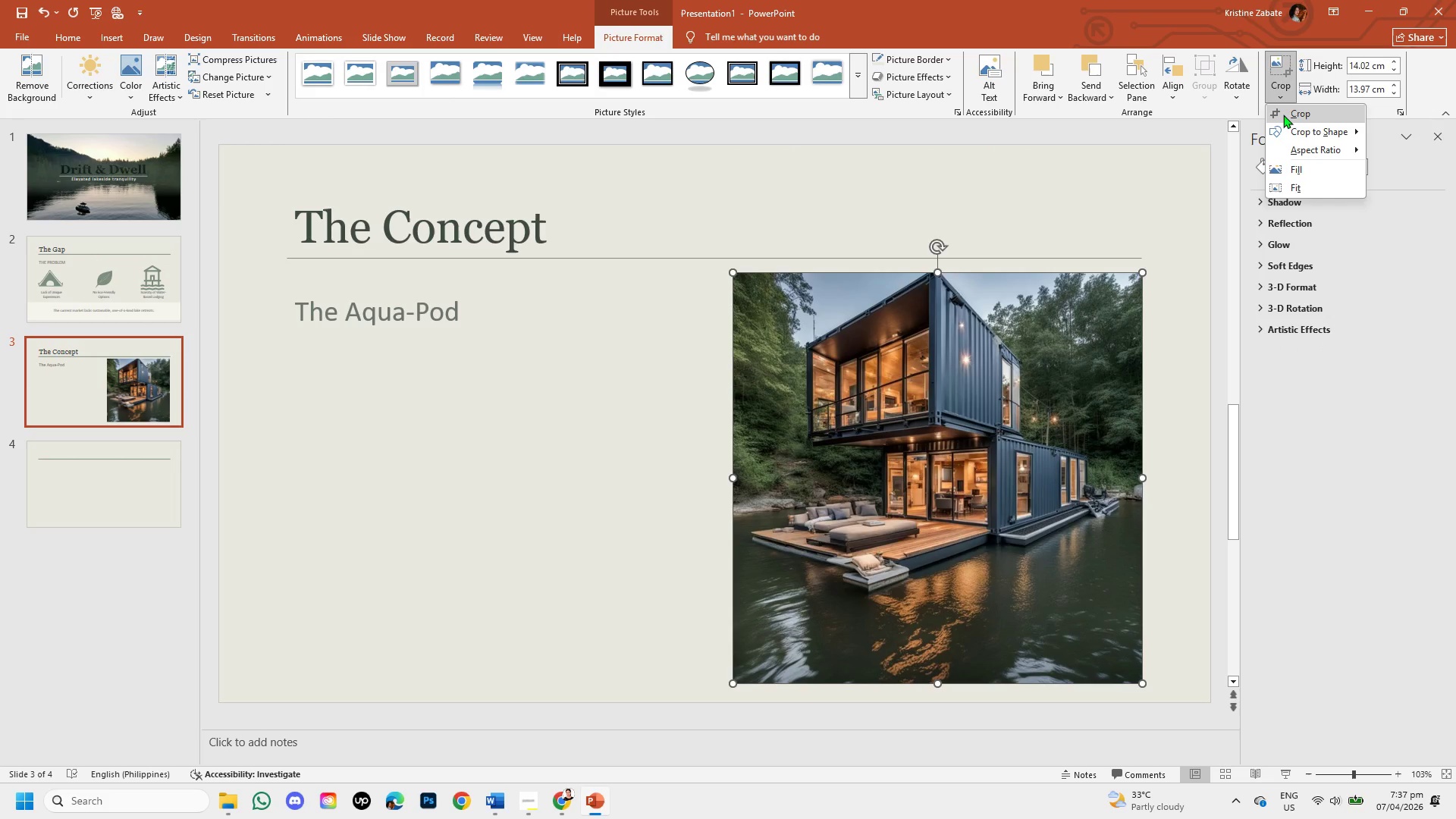 
left_click([1283, 115])
 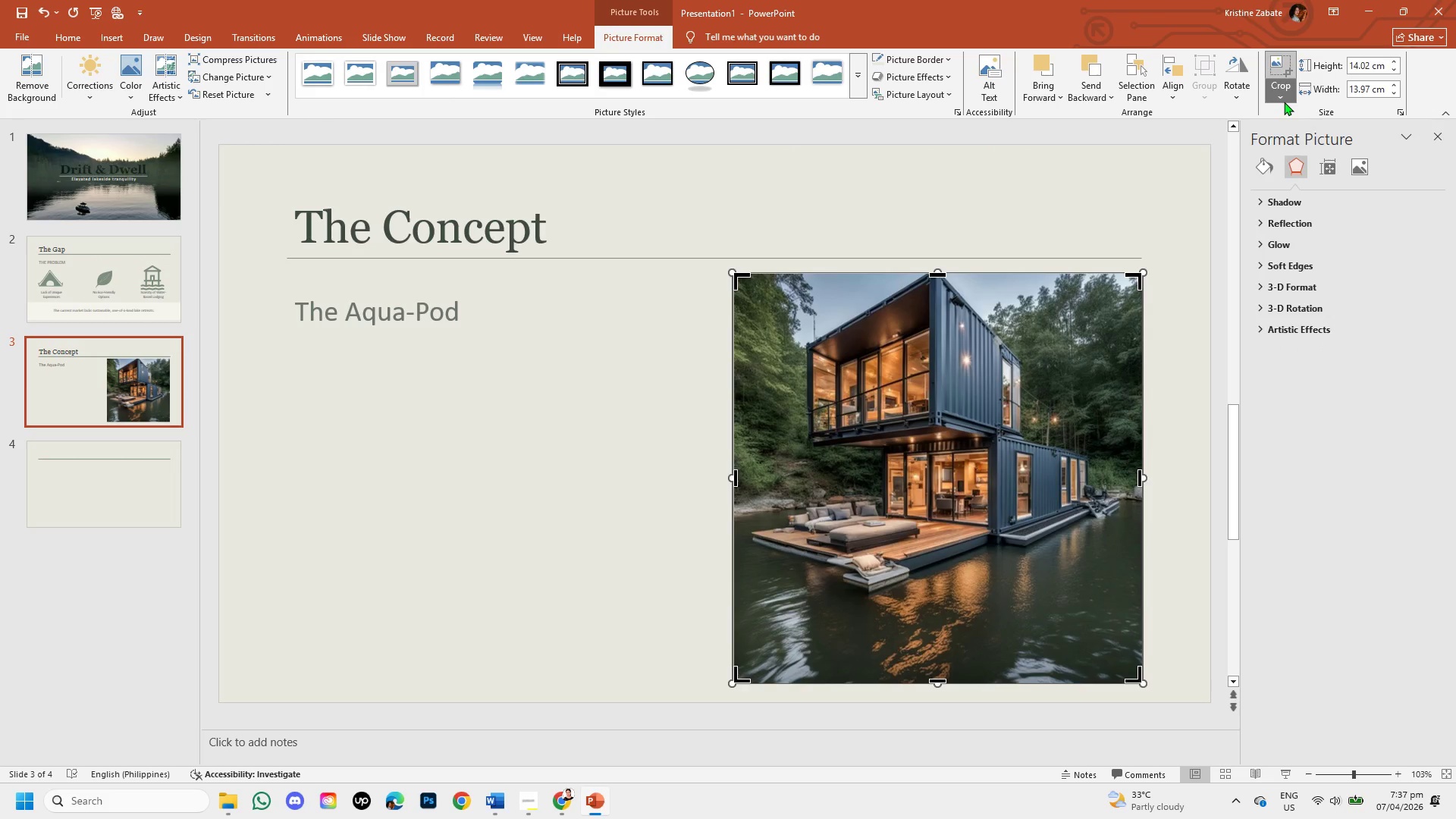 
left_click([1284, 102])
 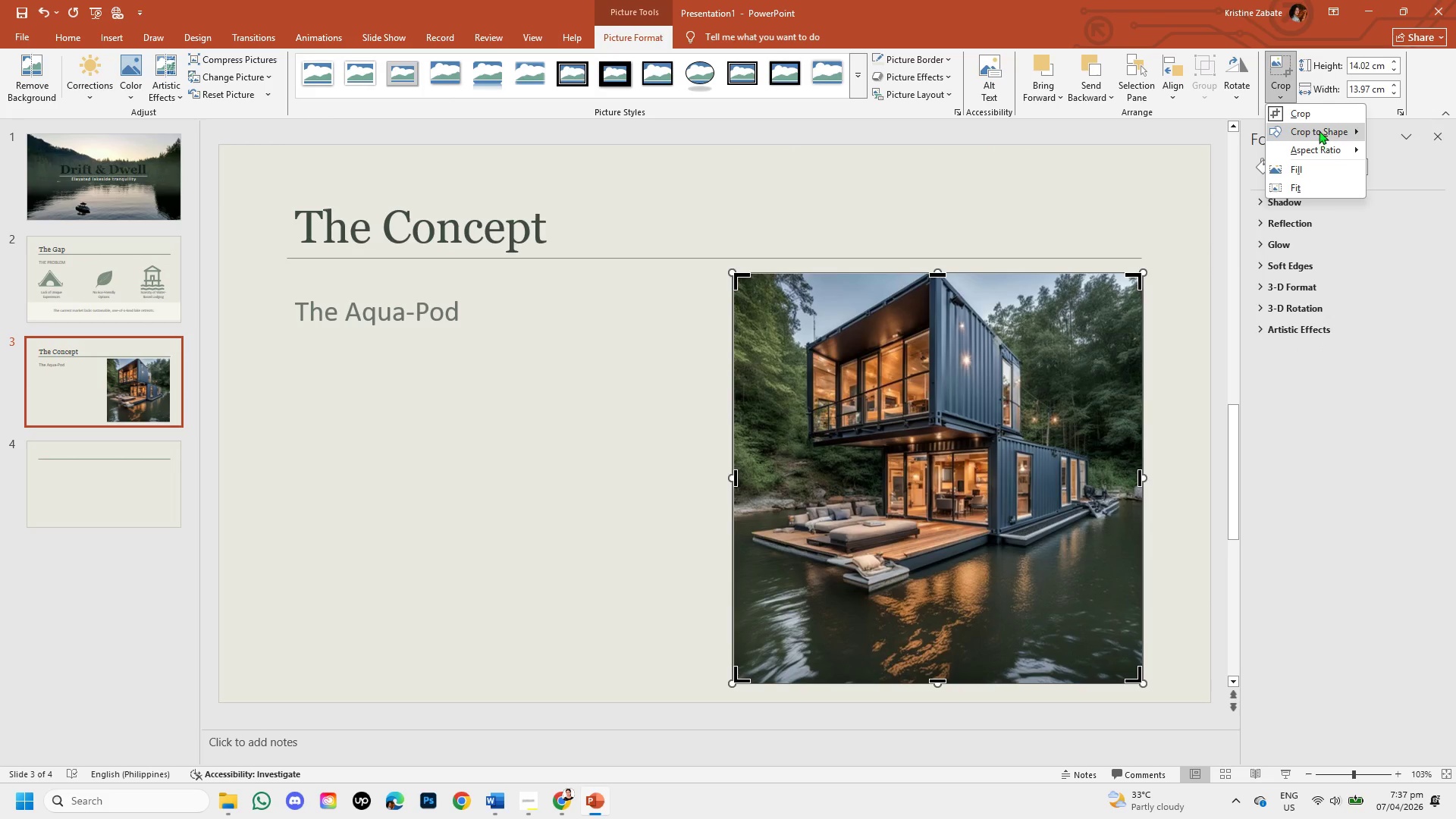 
left_click([1319, 130])
 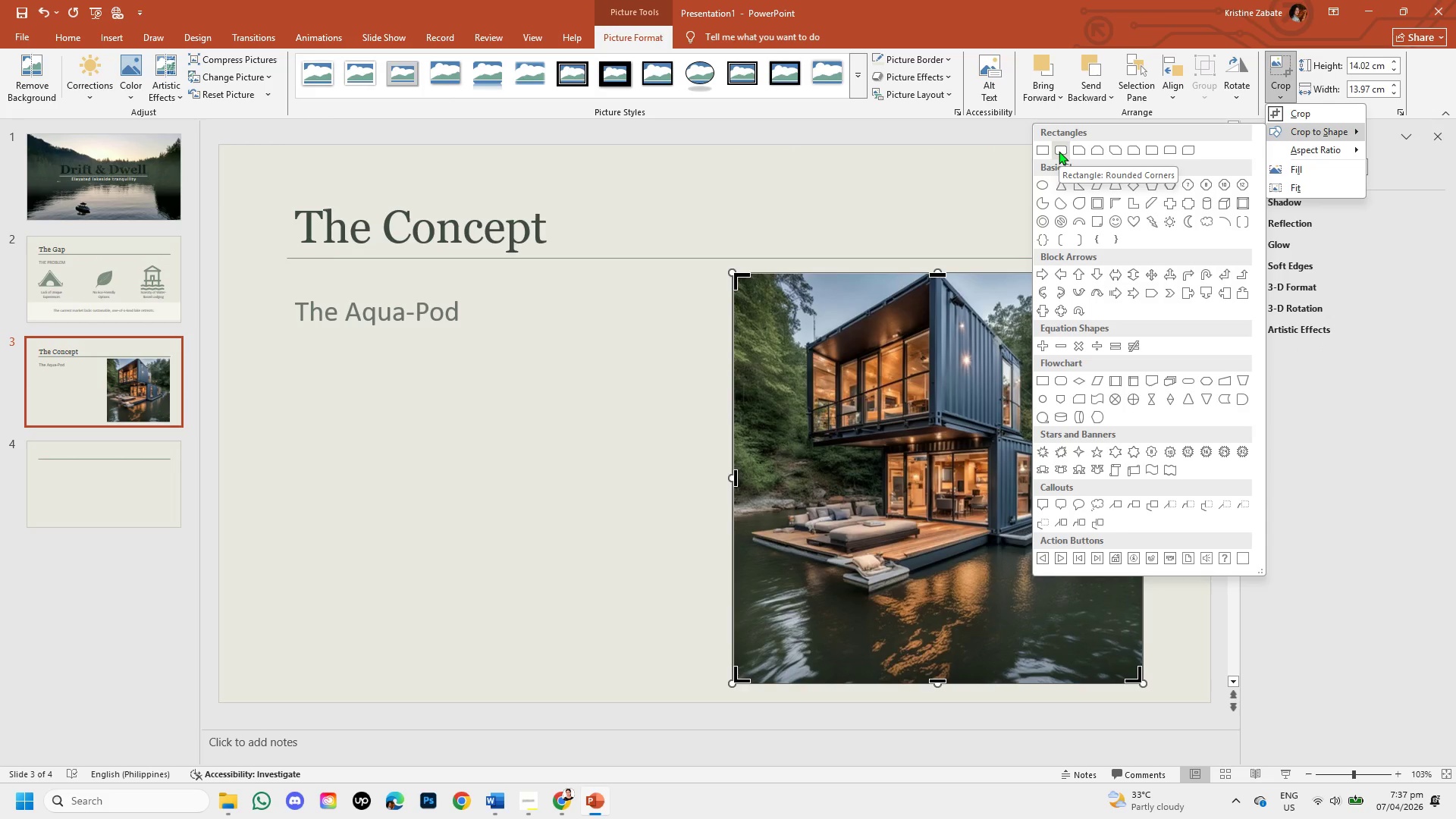 
left_click([1059, 151])
 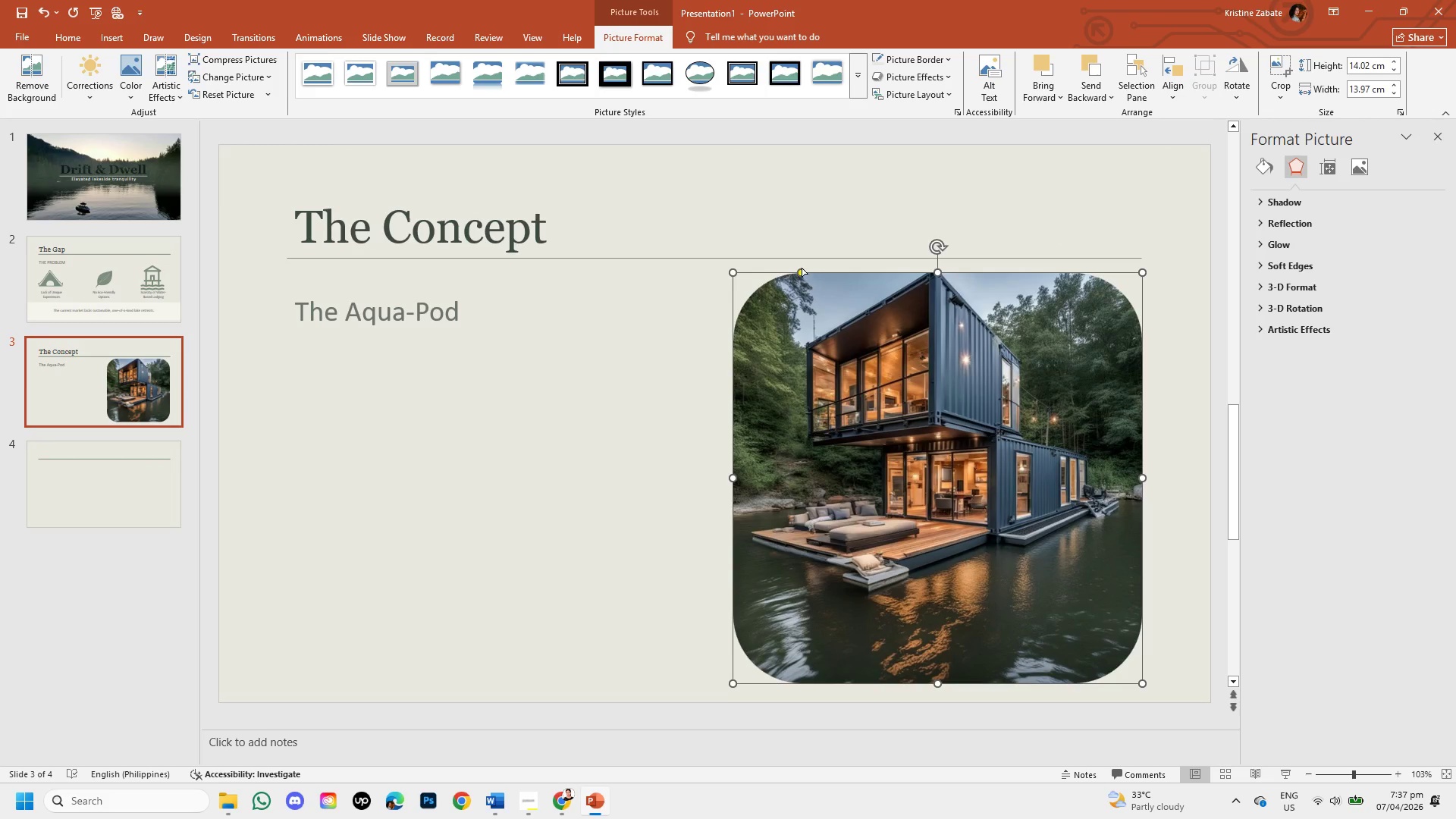 
left_click_drag(start_coordinate=[801, 270], to_coordinate=[757, 268])
 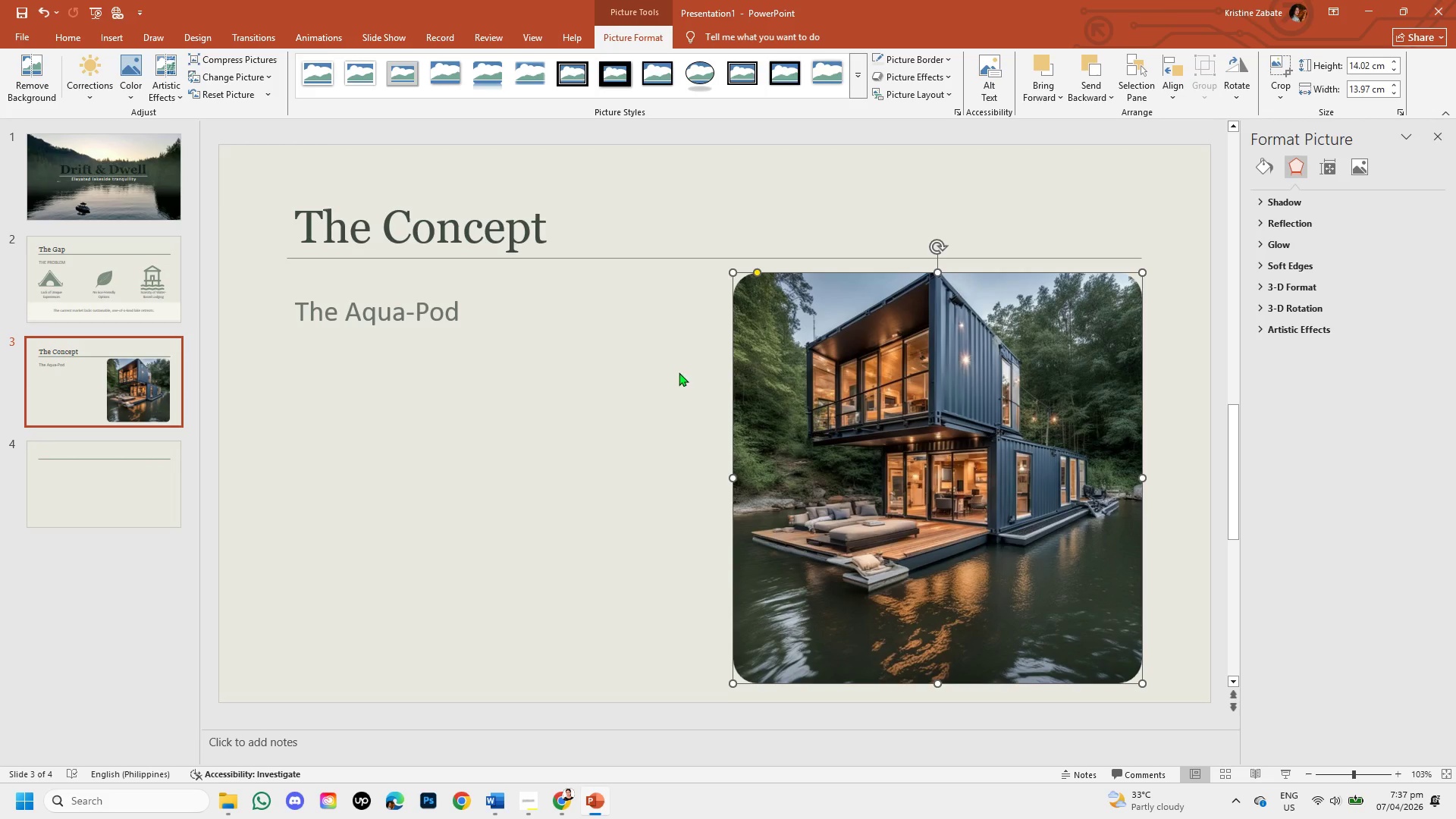 
left_click([679, 372])
 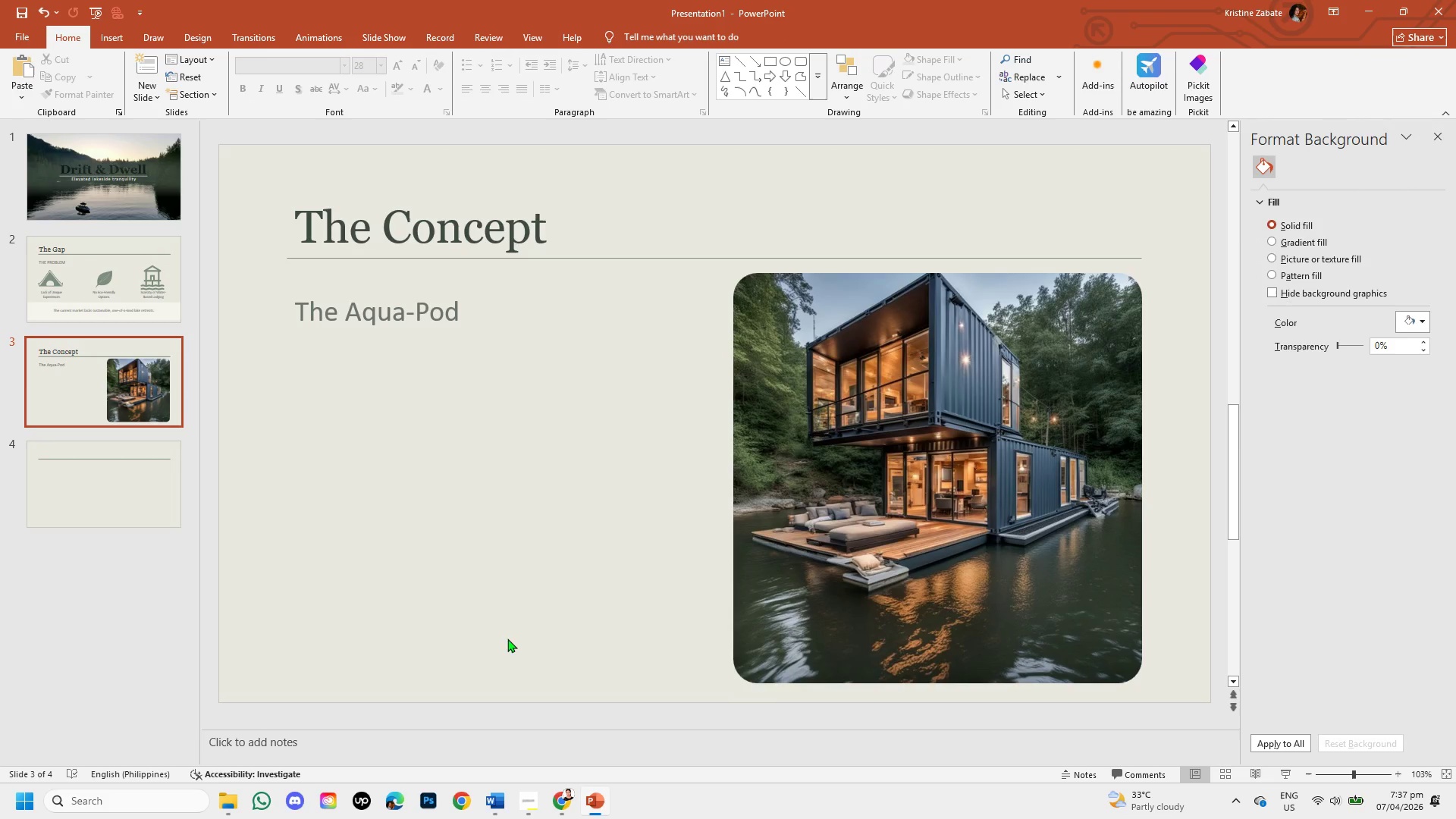 
left_click([552, 790])
 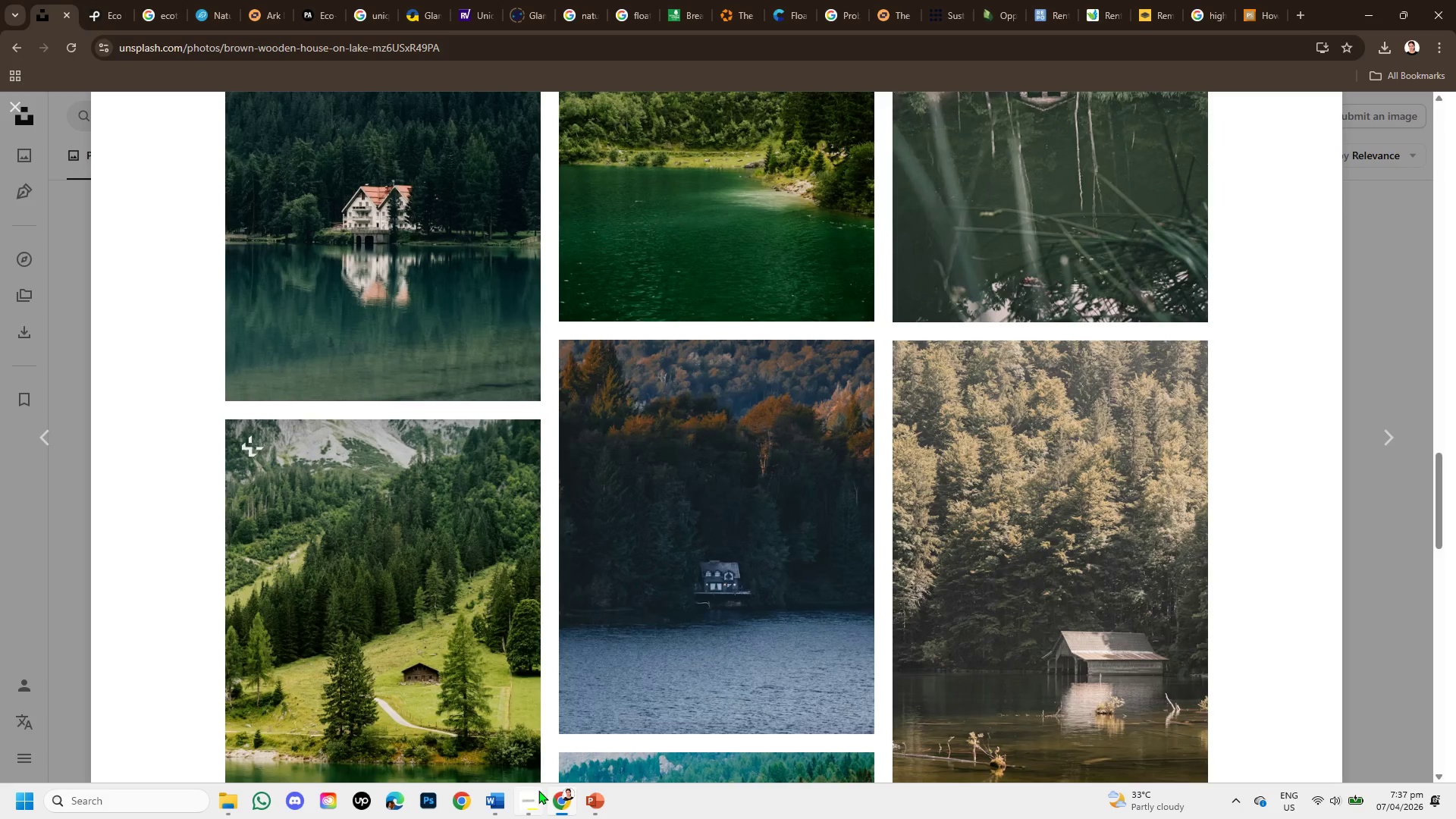 
left_click([527, 796])